 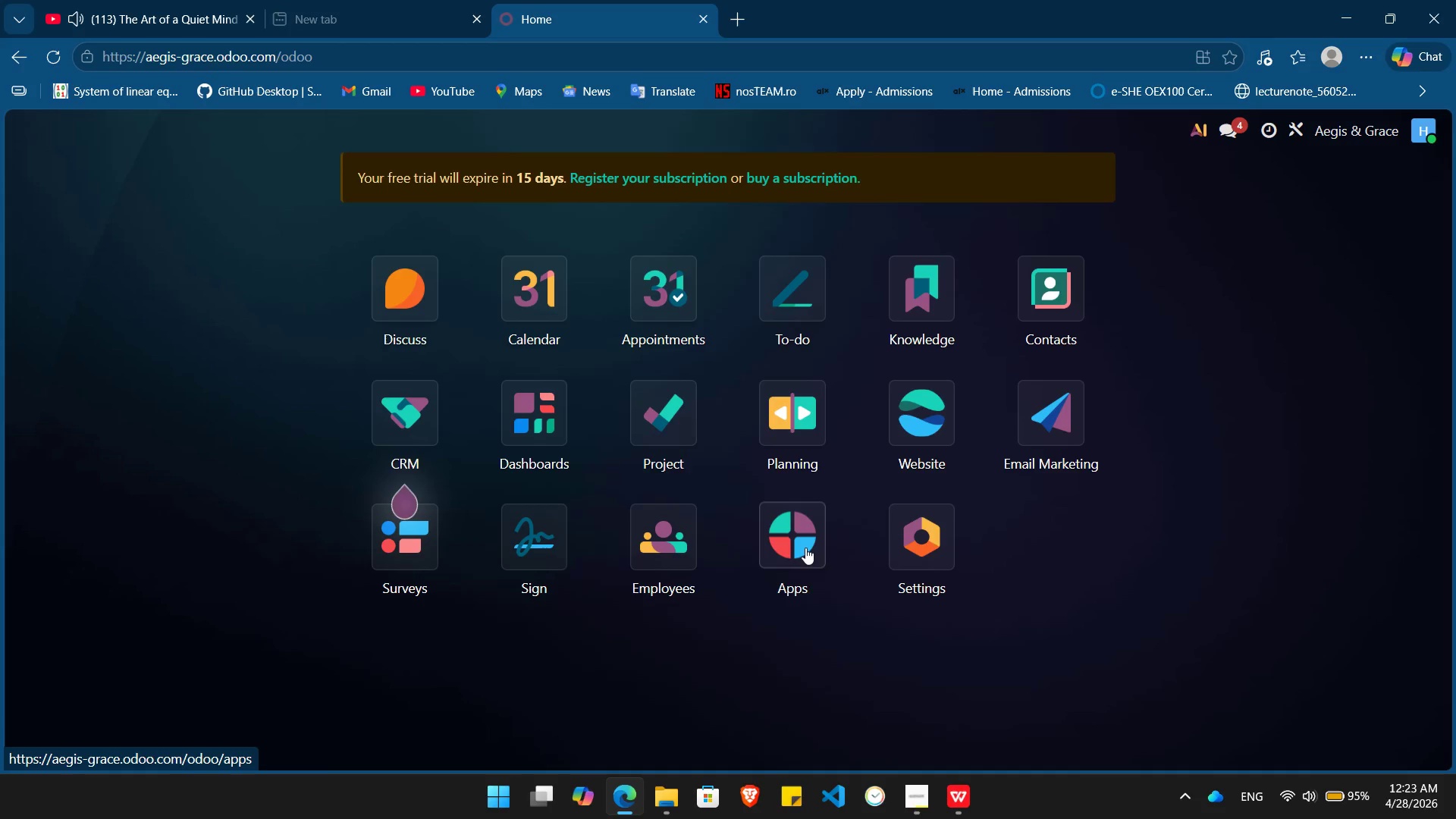 
mouse_move([745, 468])
 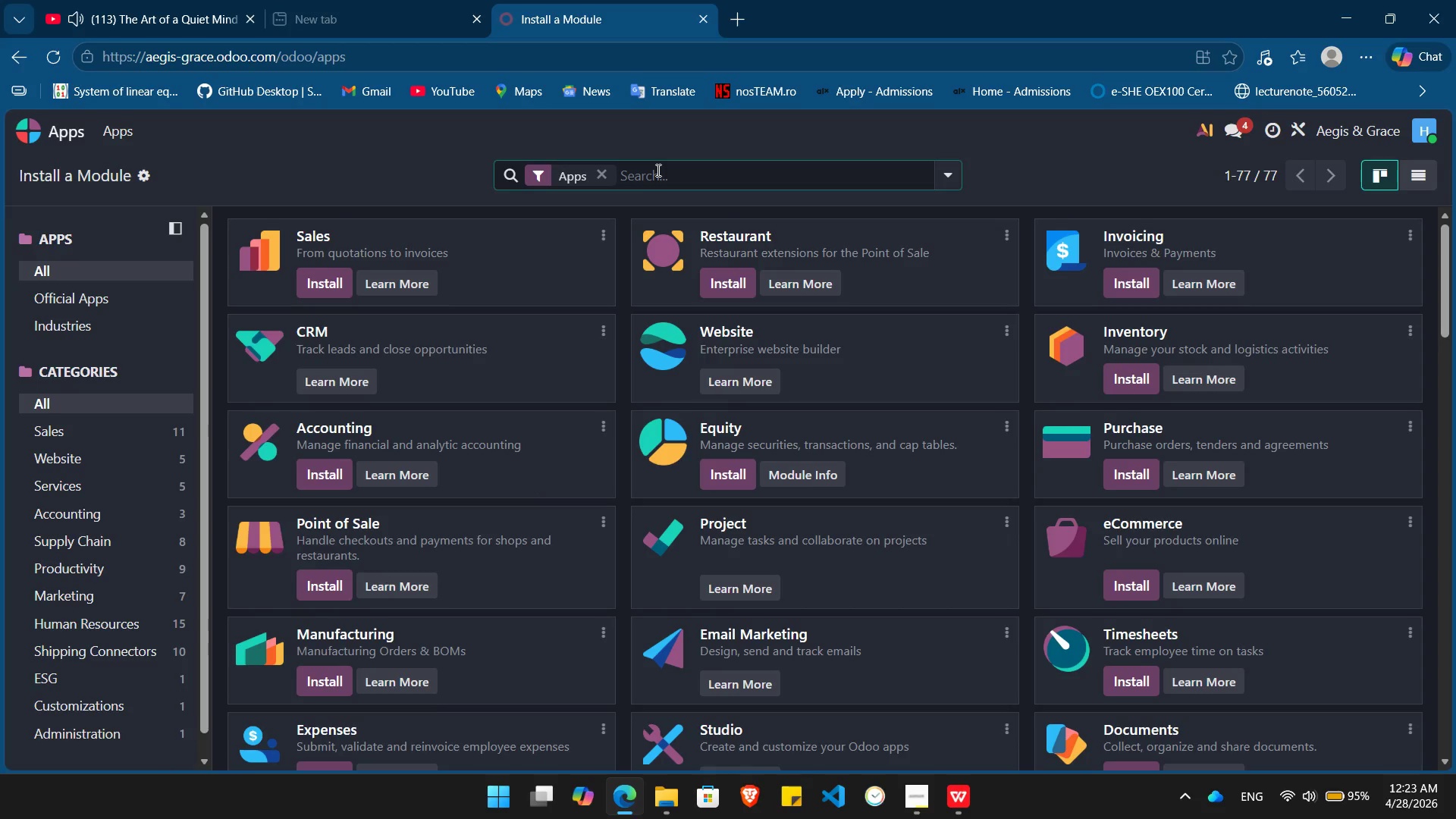 
type(market)
 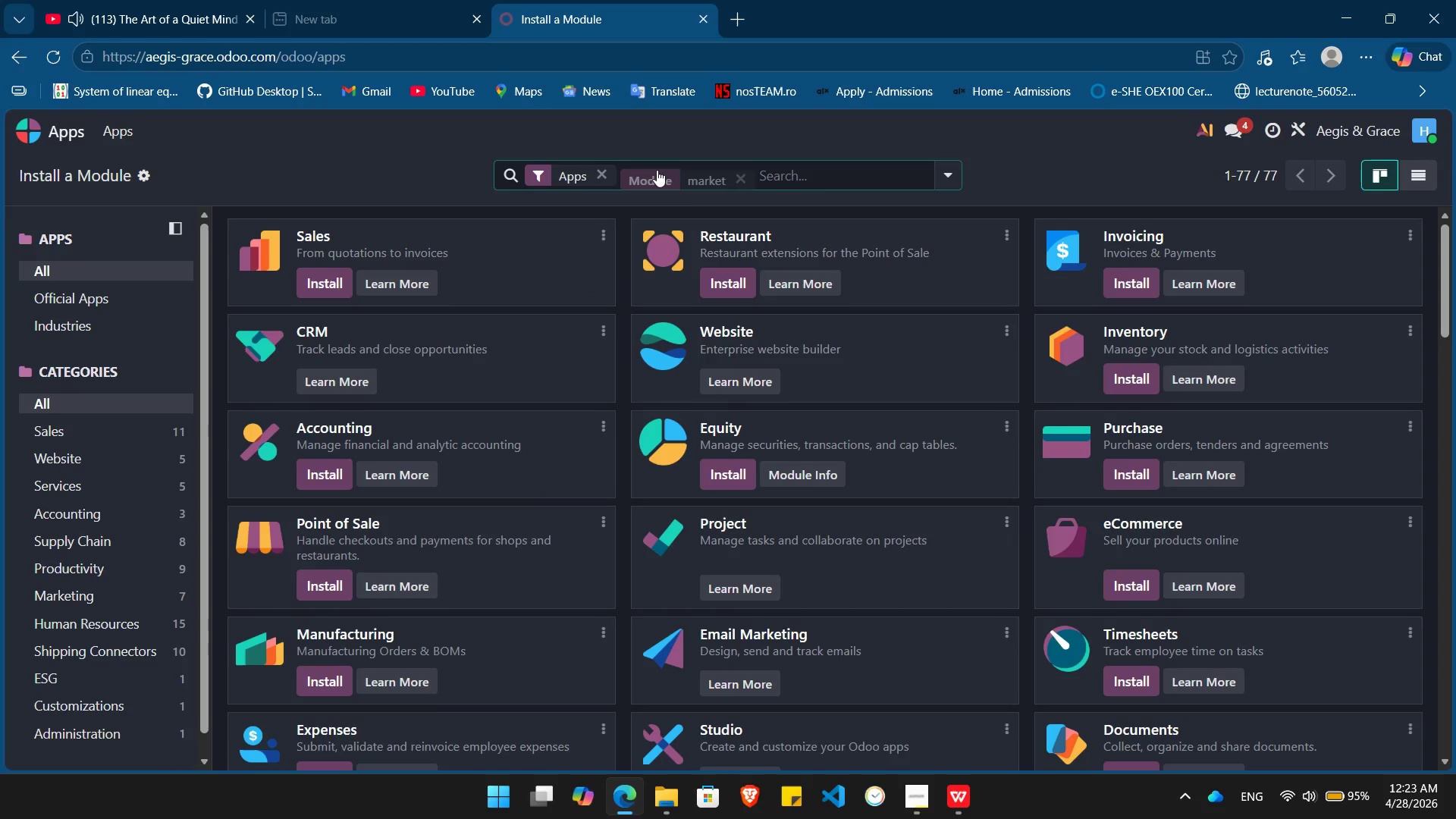 
key(Enter)
 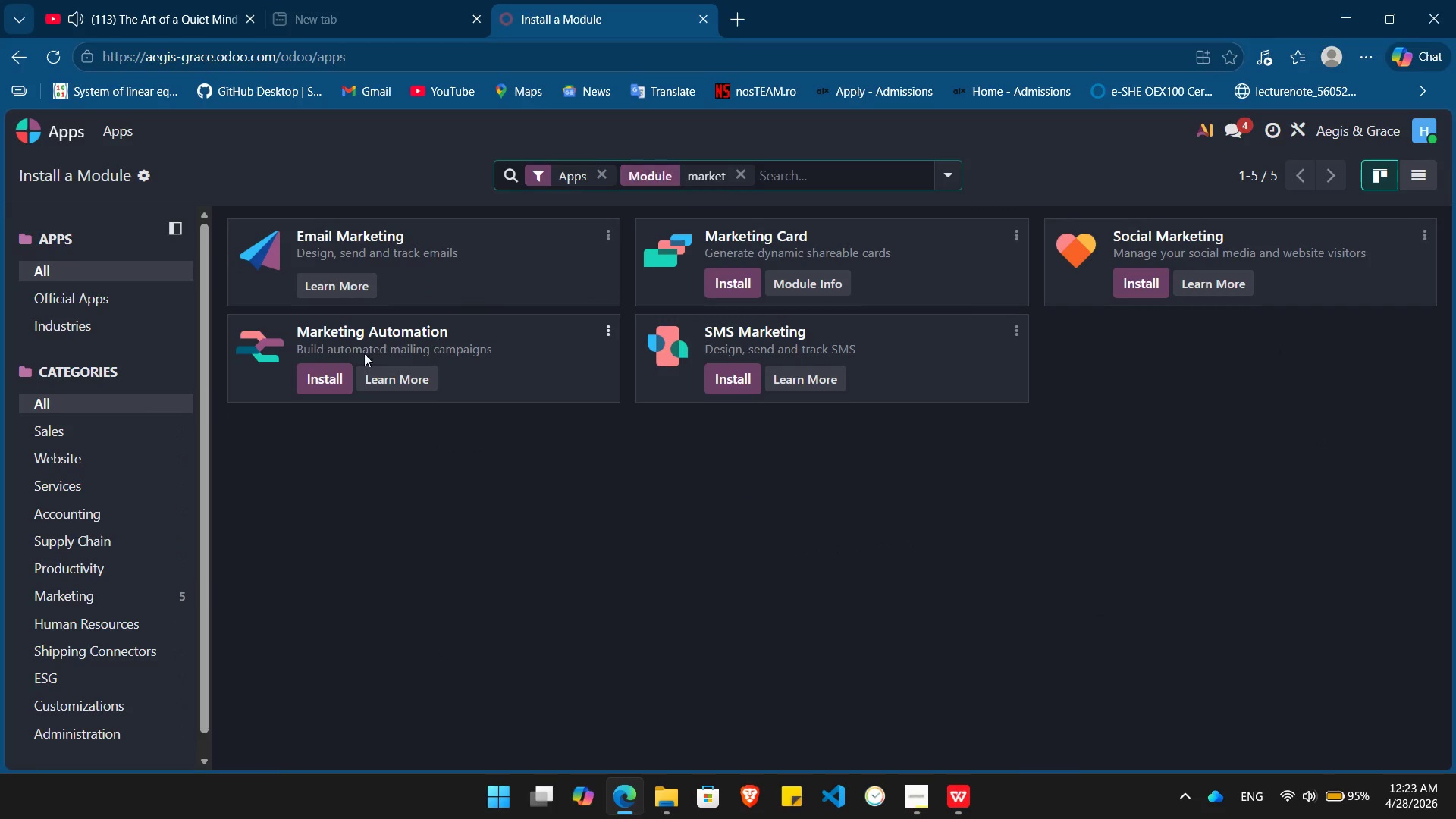 
left_click([301, 385])
 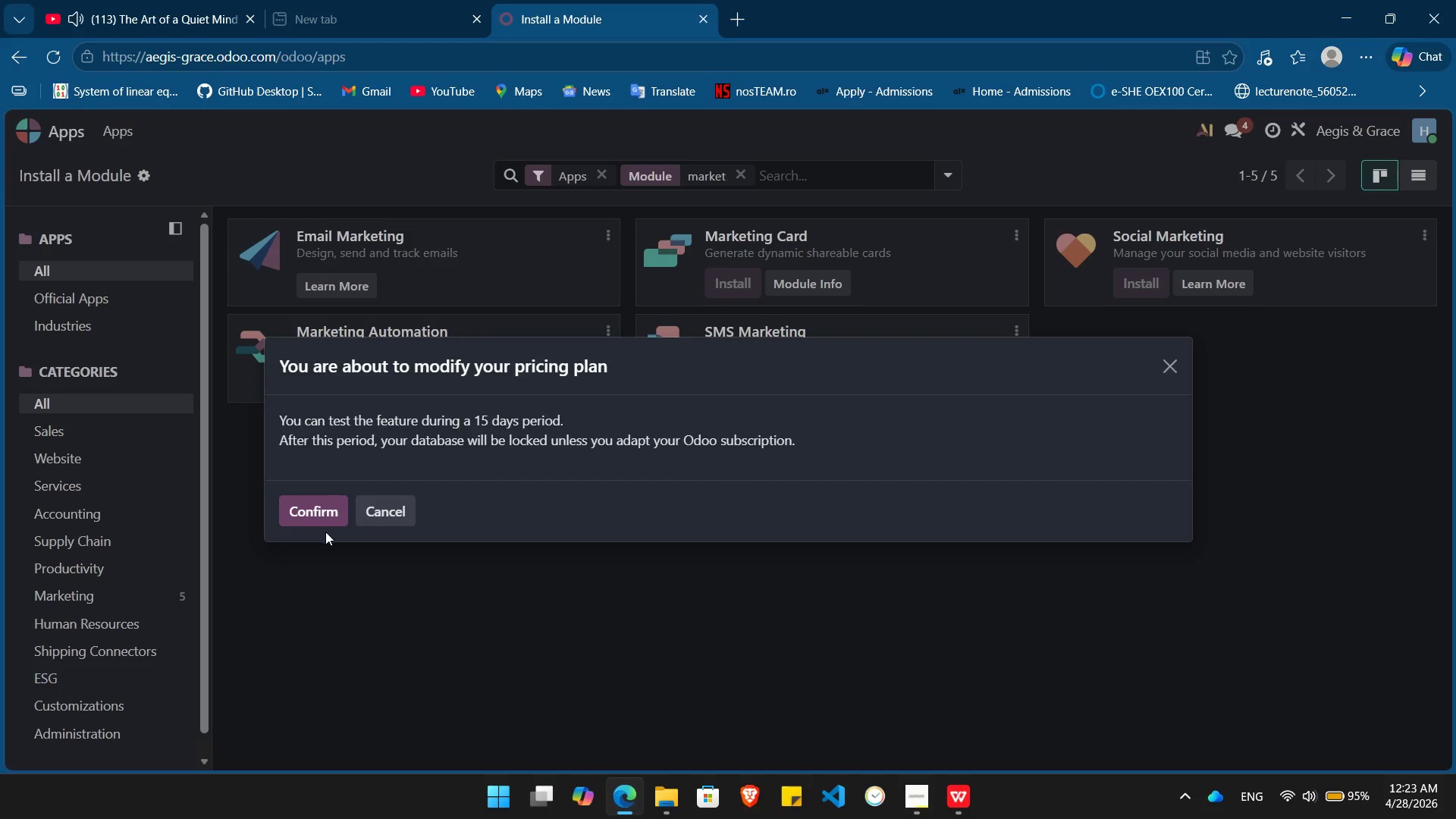 
left_click([309, 517])
 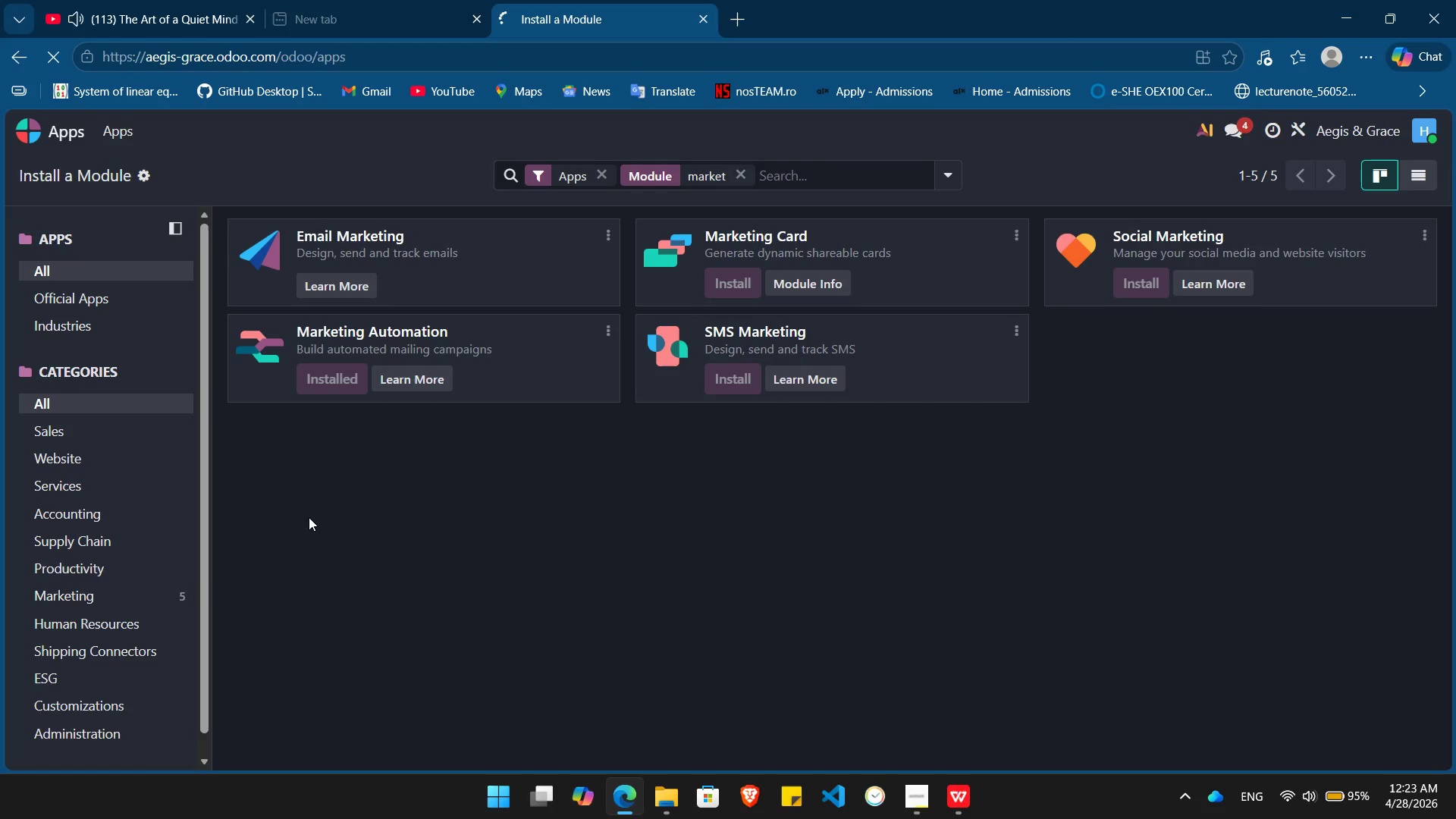 
wait(9.57)
 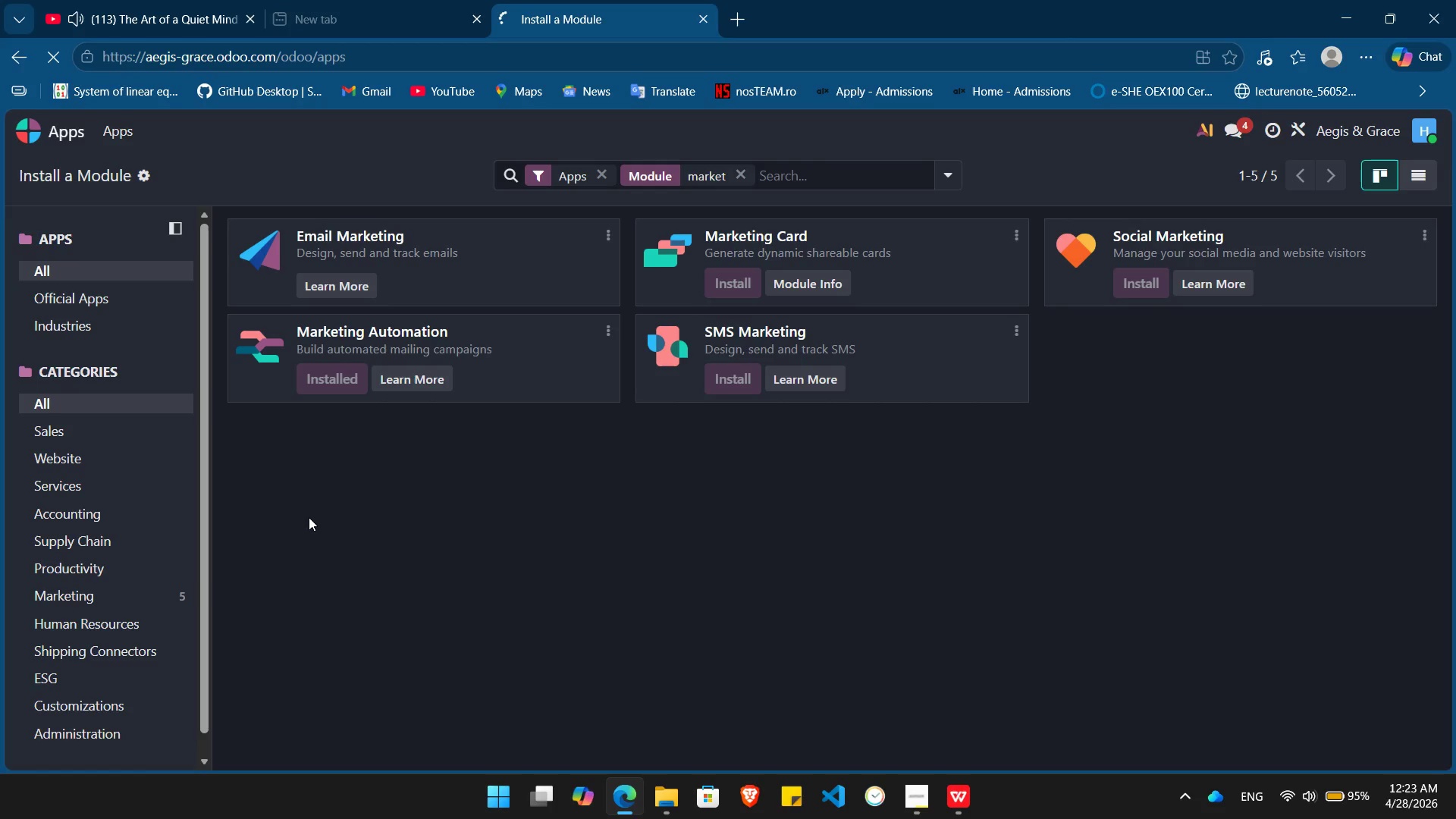 
mouse_move([343, 504])
 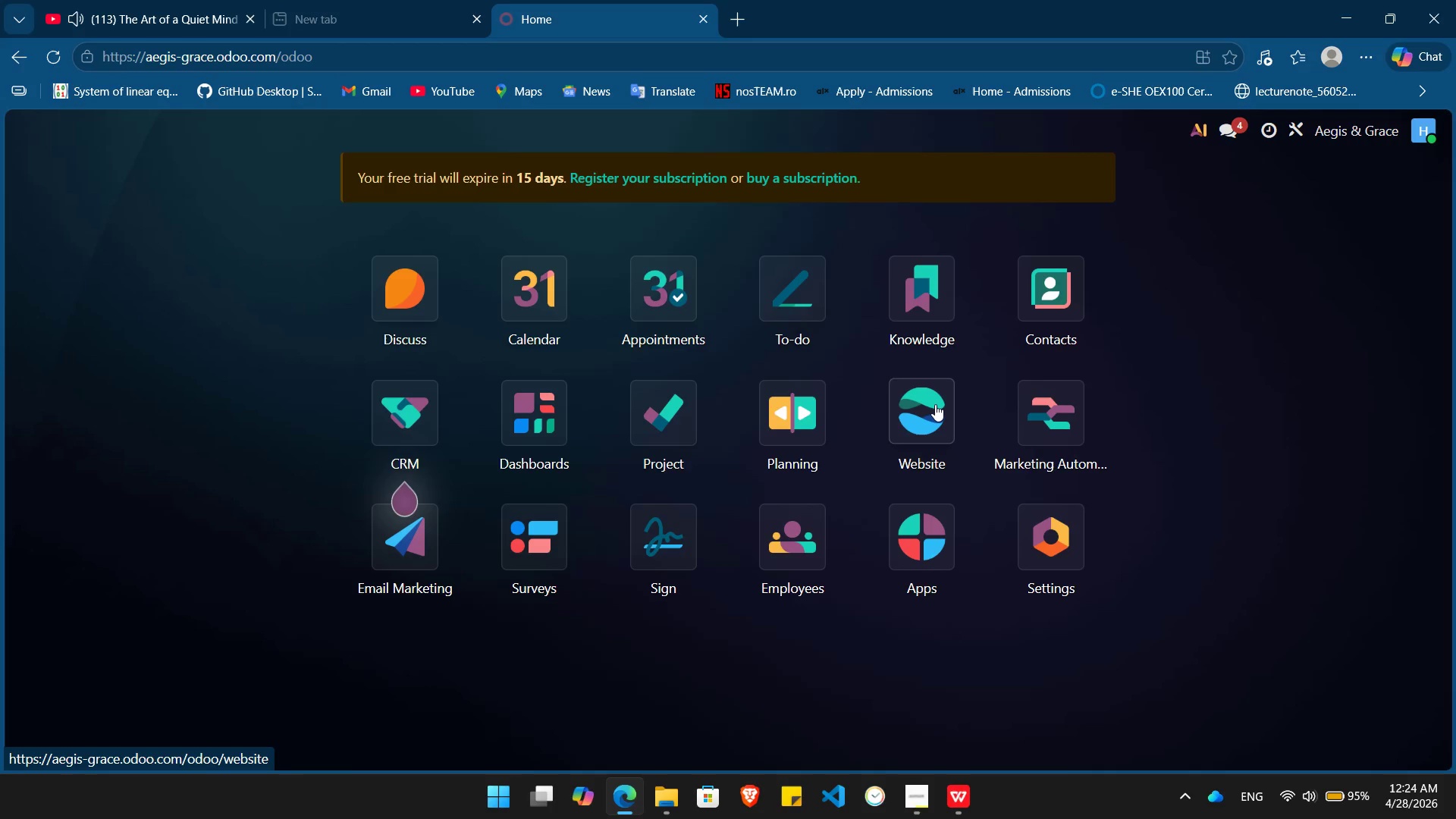 
left_click([935, 404])
 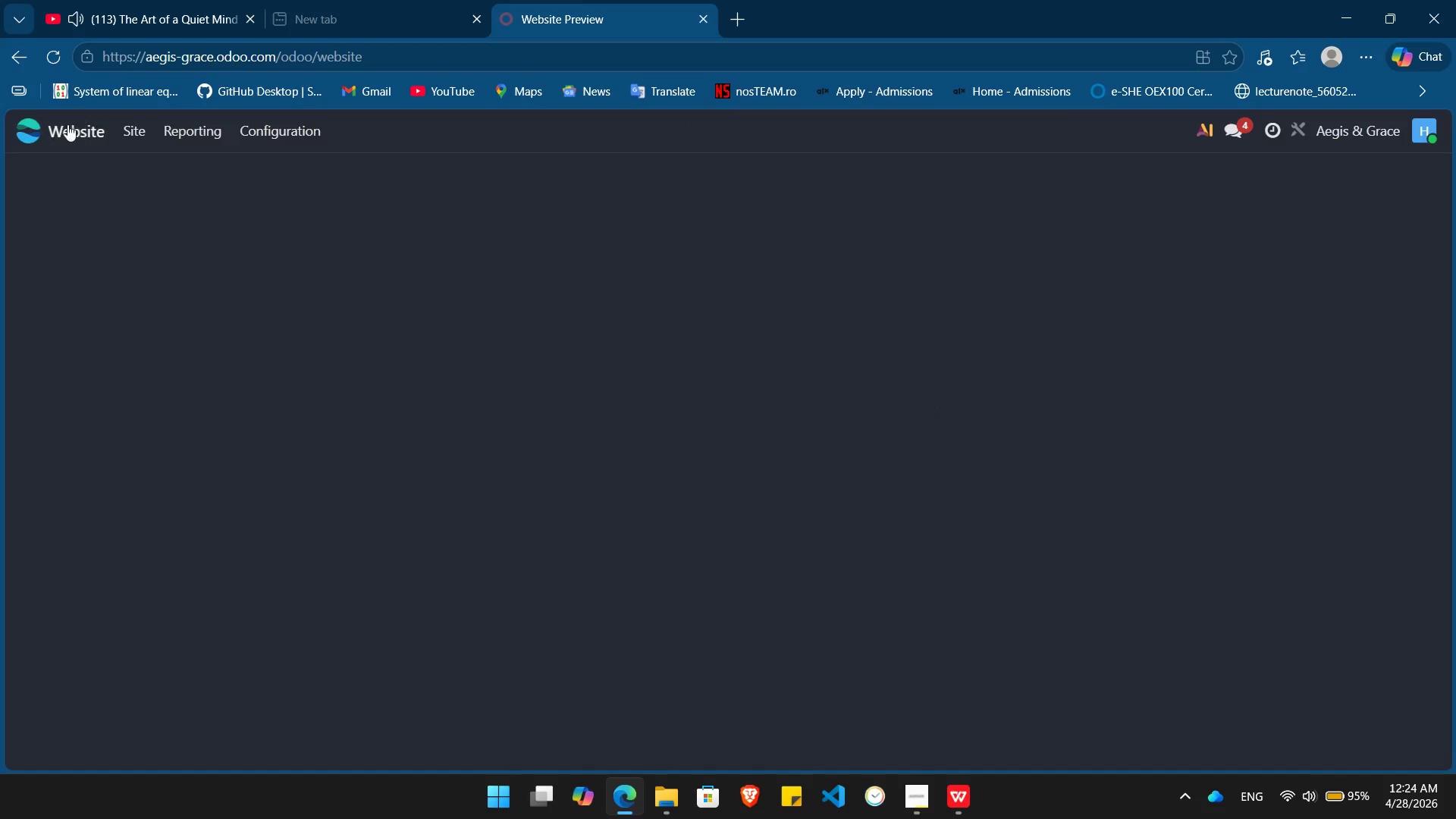 
left_click([48, 134])
 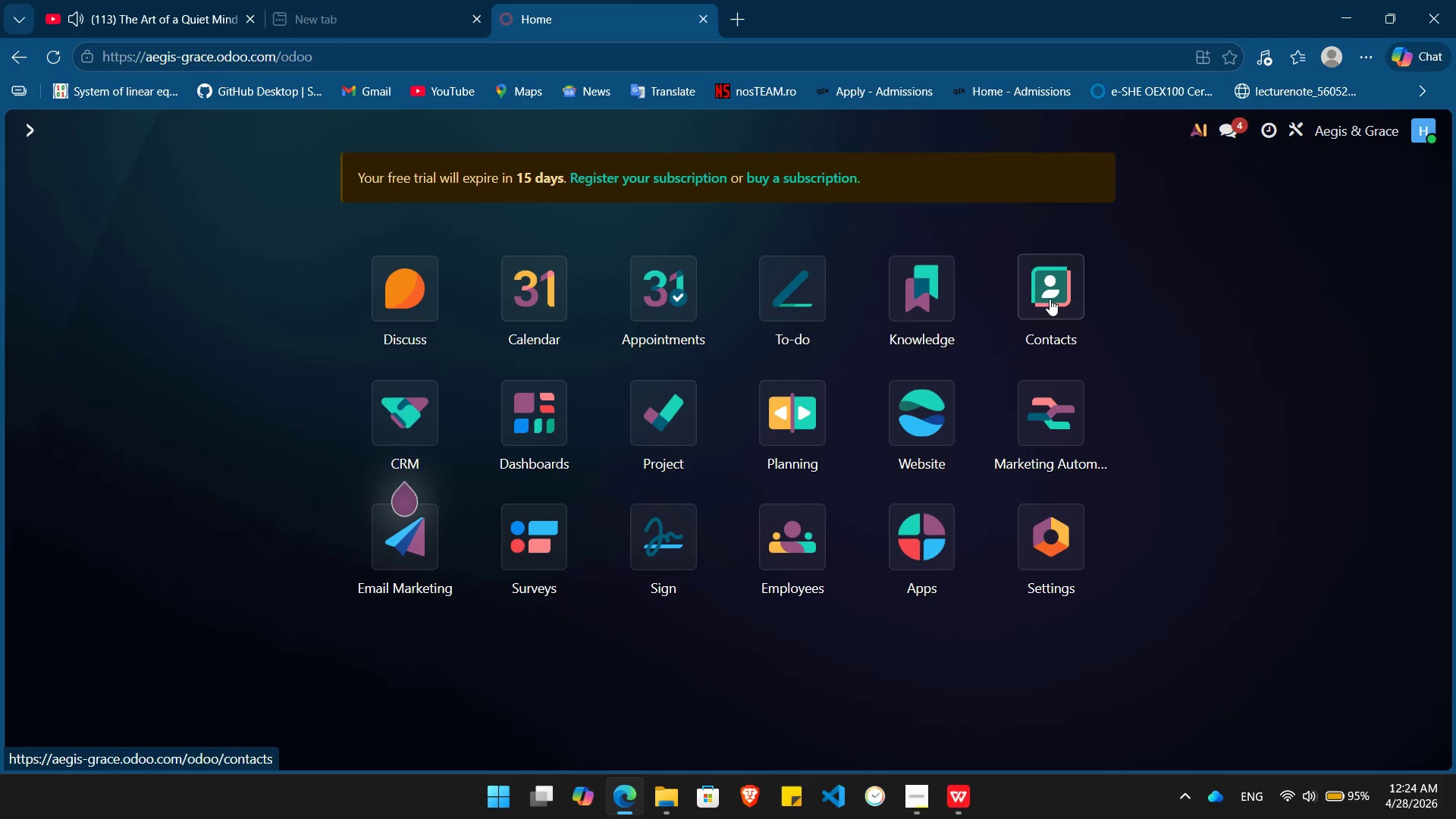 
left_click([1049, 300])
 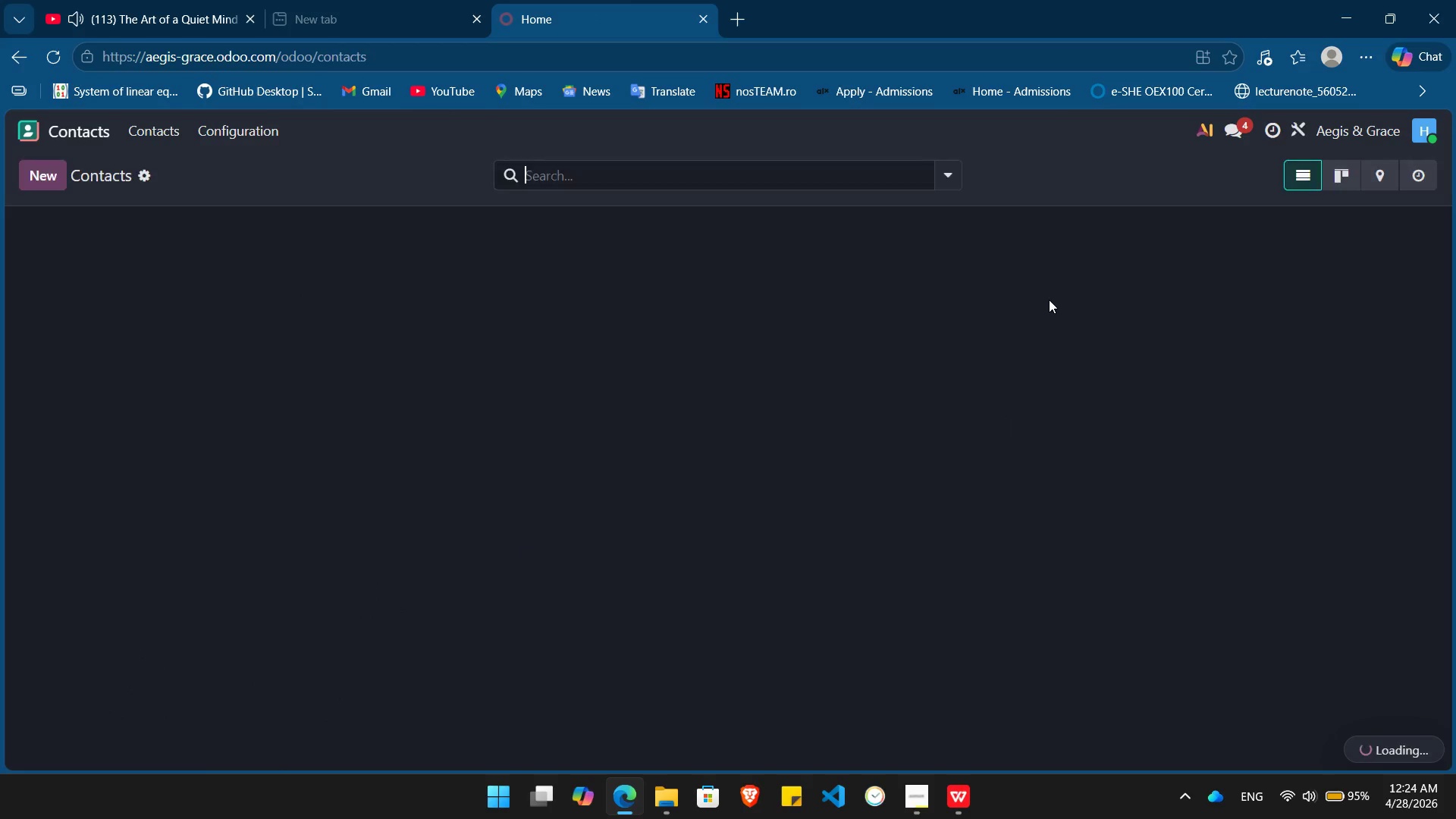 
mouse_move([998, 305])
 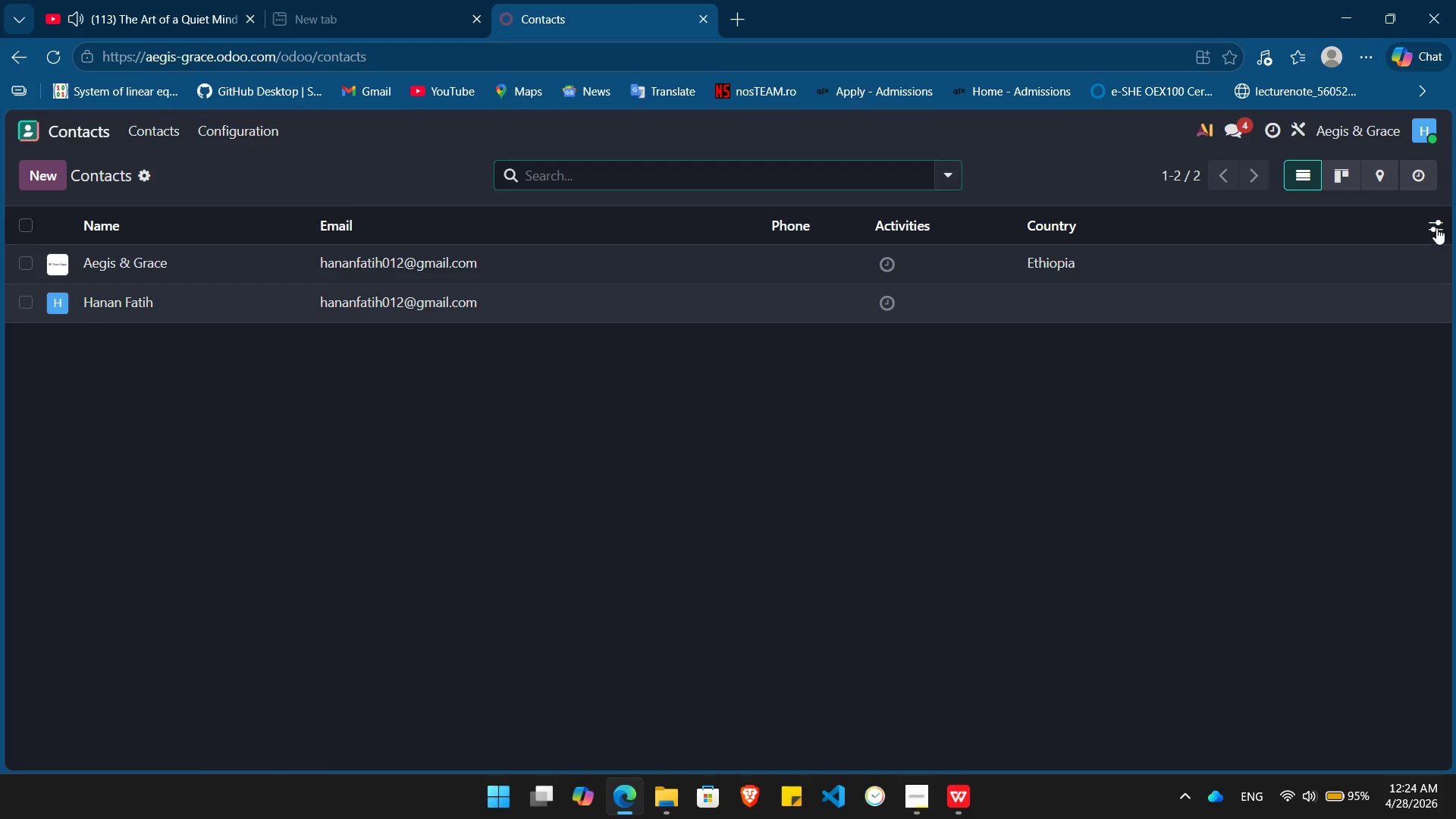 
left_click([1436, 224])
 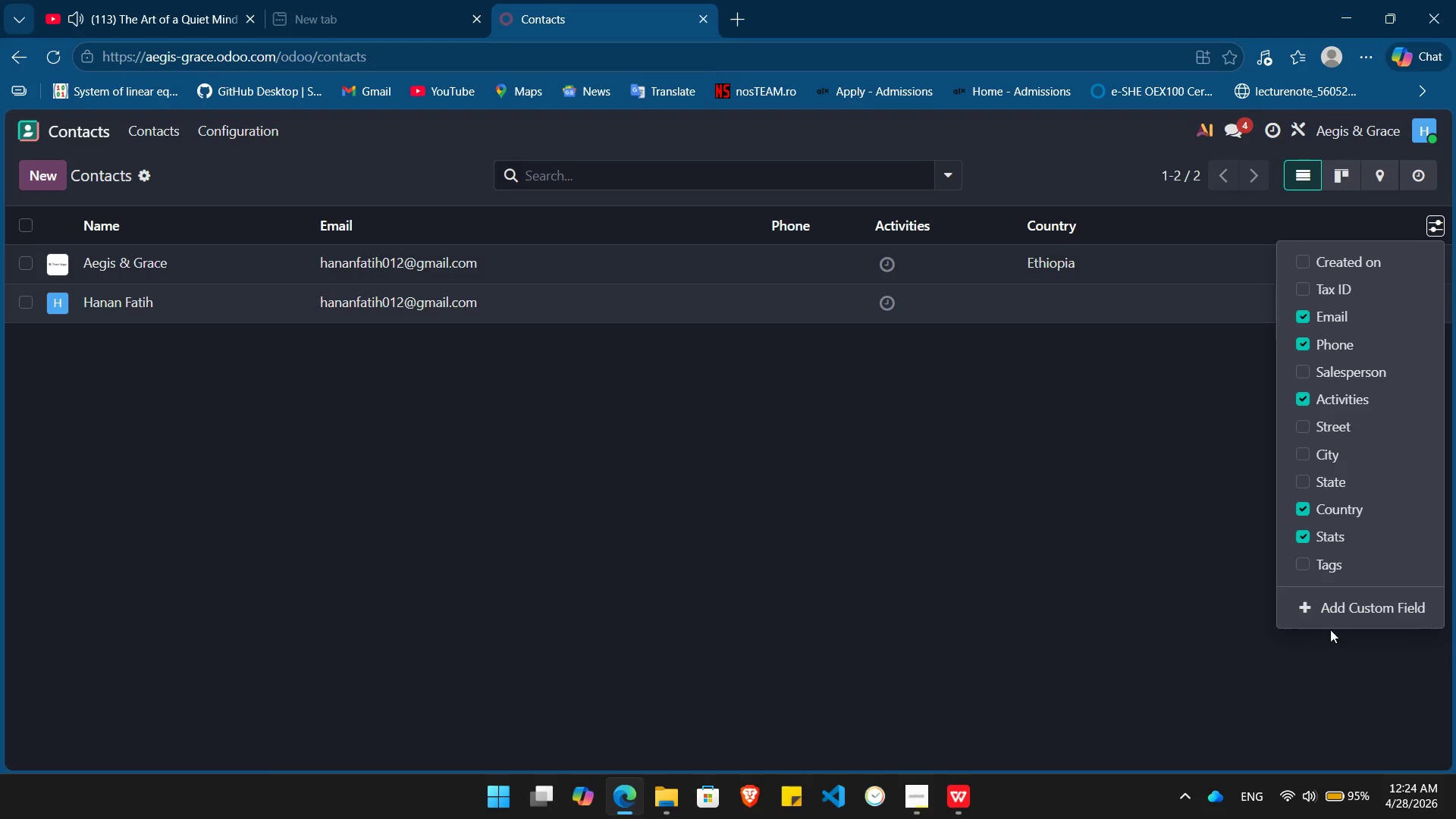 
left_click([1351, 607])
 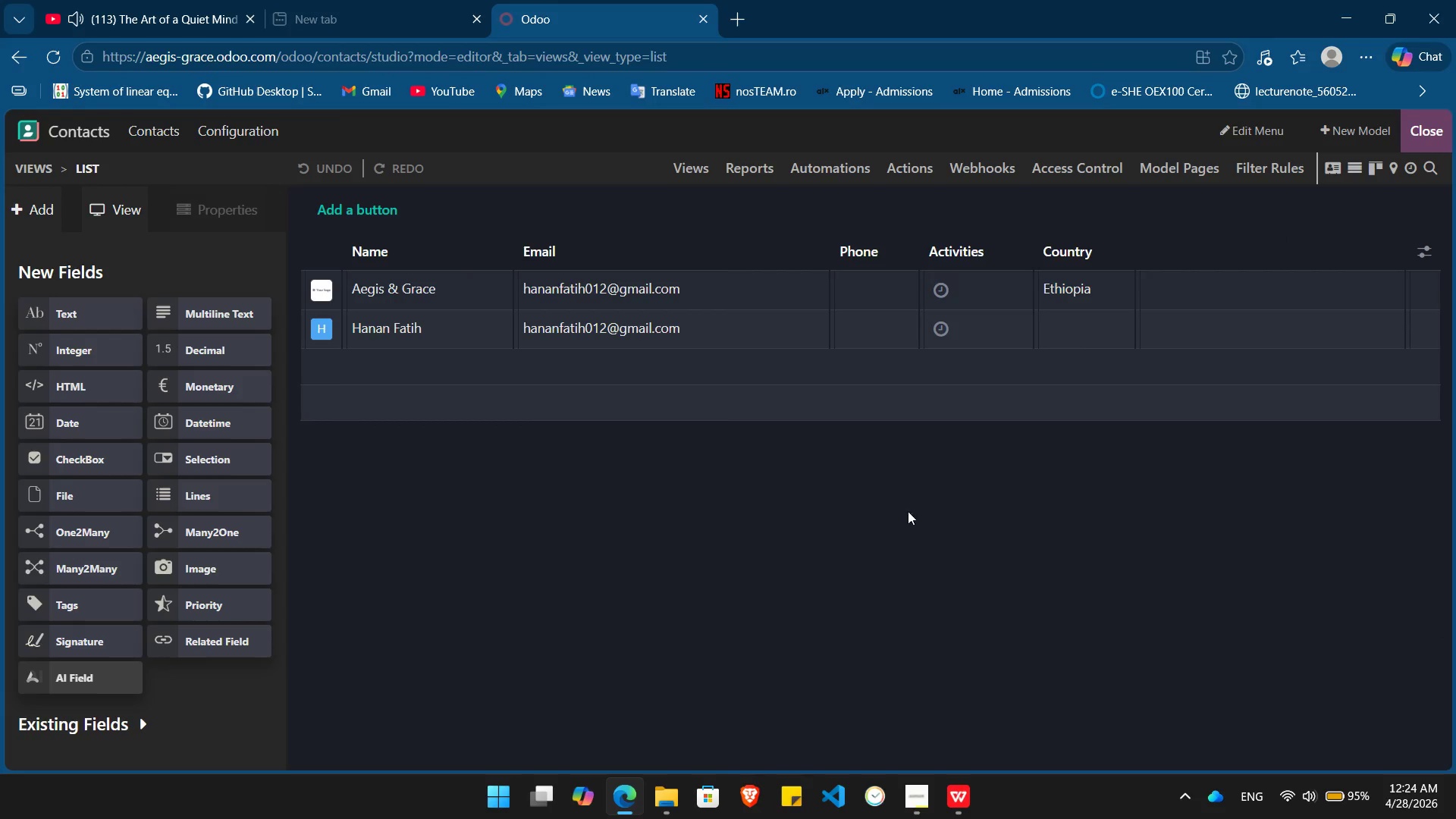 
wait(5.84)
 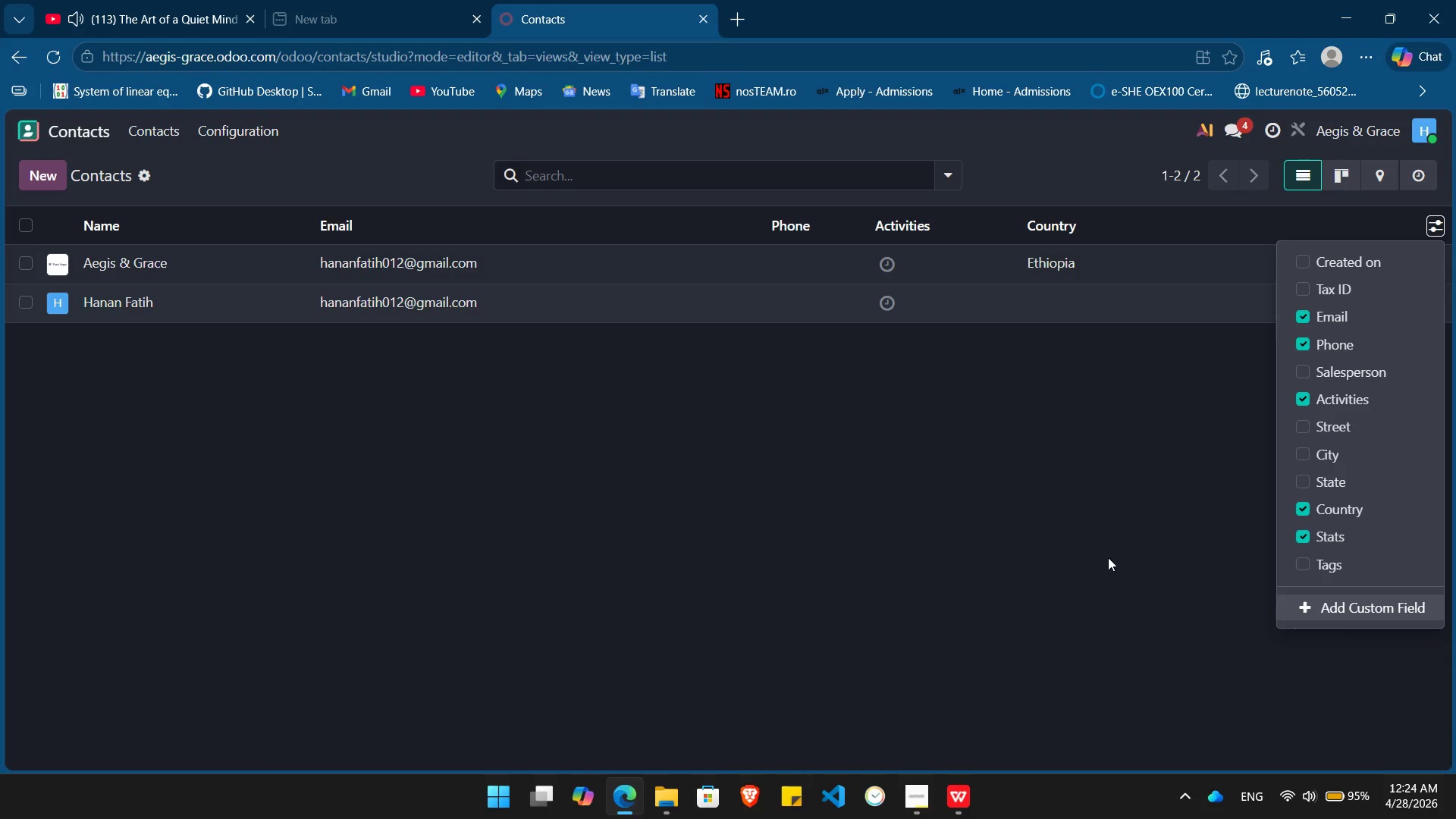 
key(Alt+Tab)
 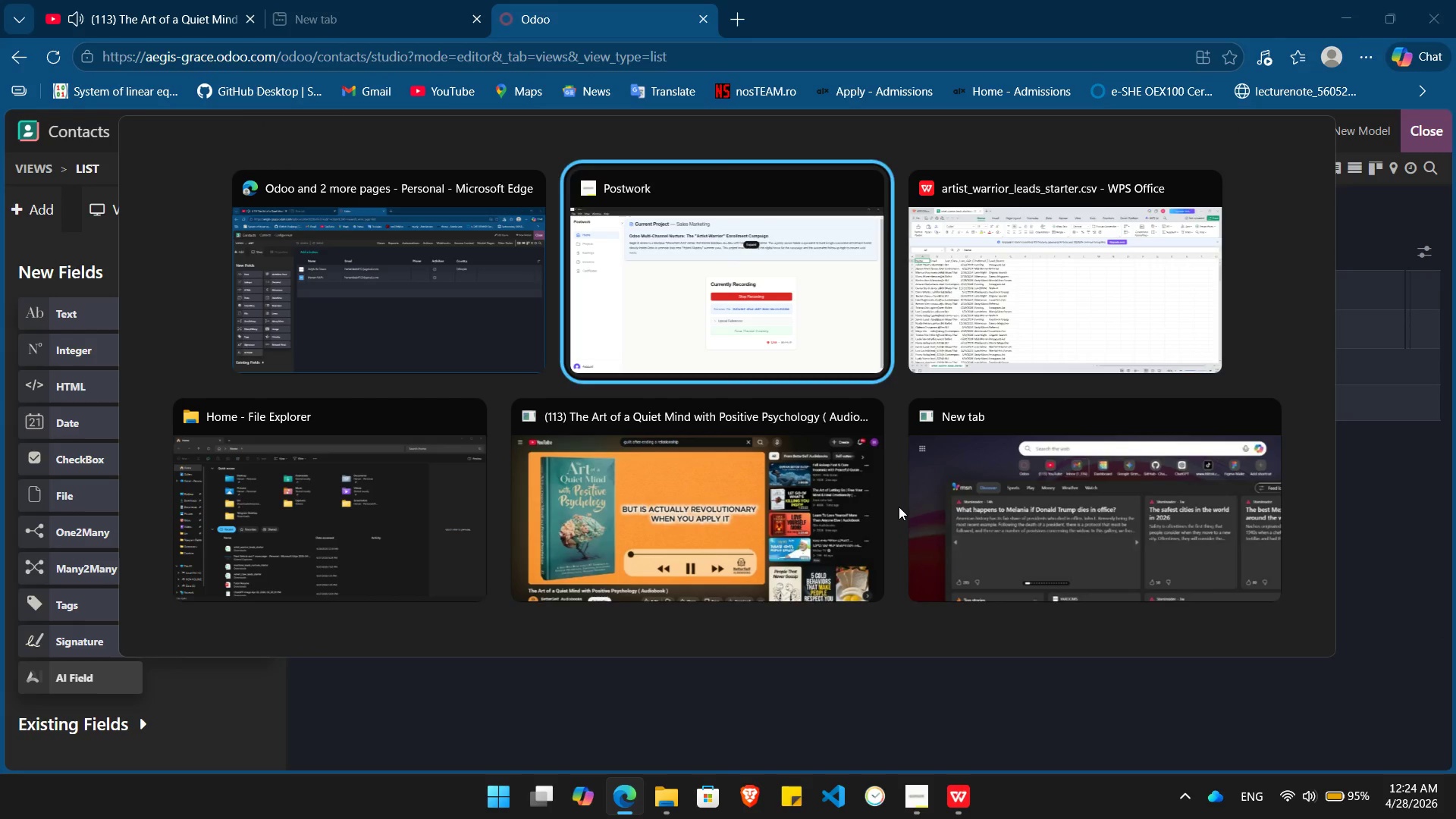 
key(Alt+Tab)
 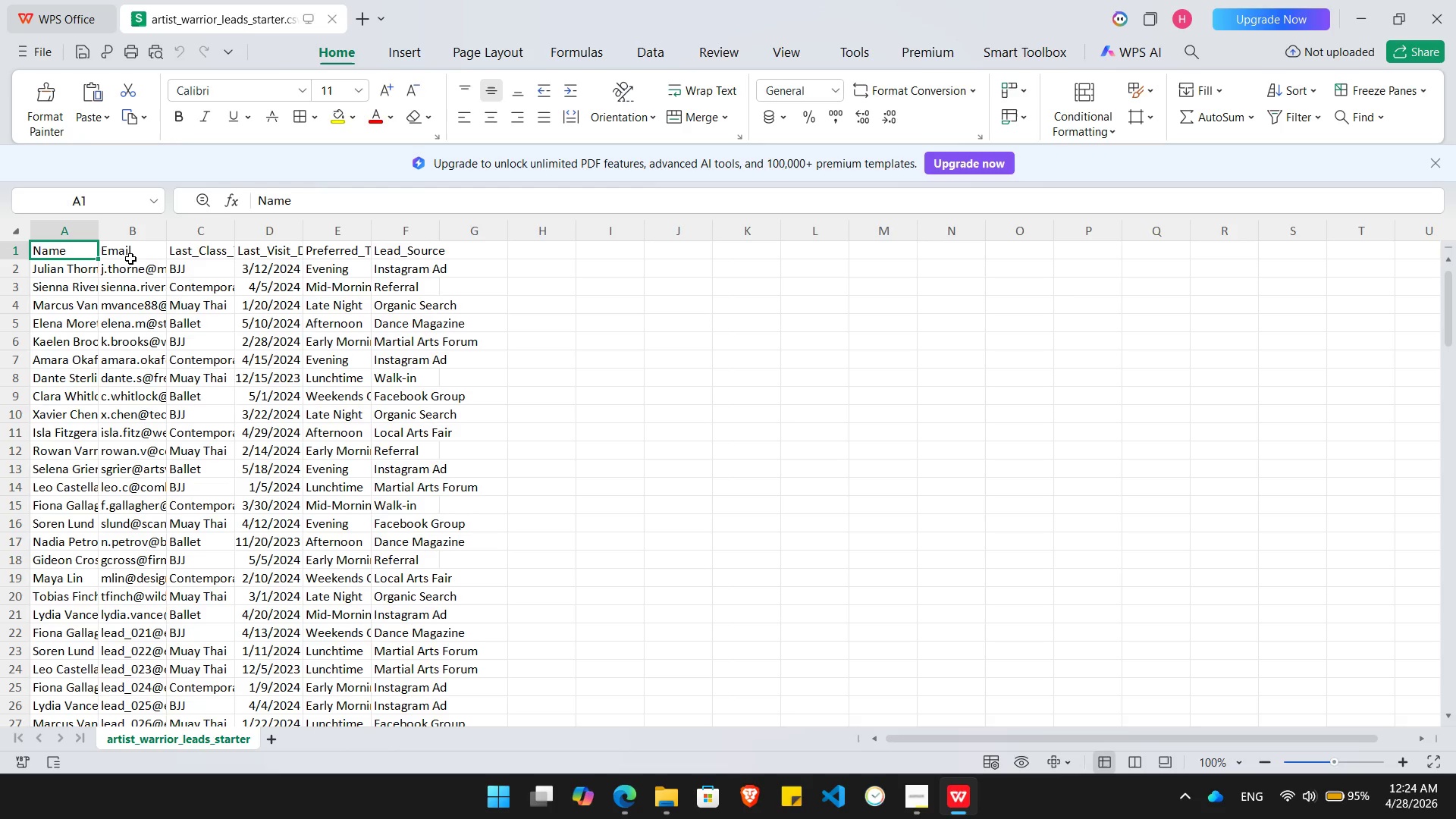 
key(ArrowRight)
 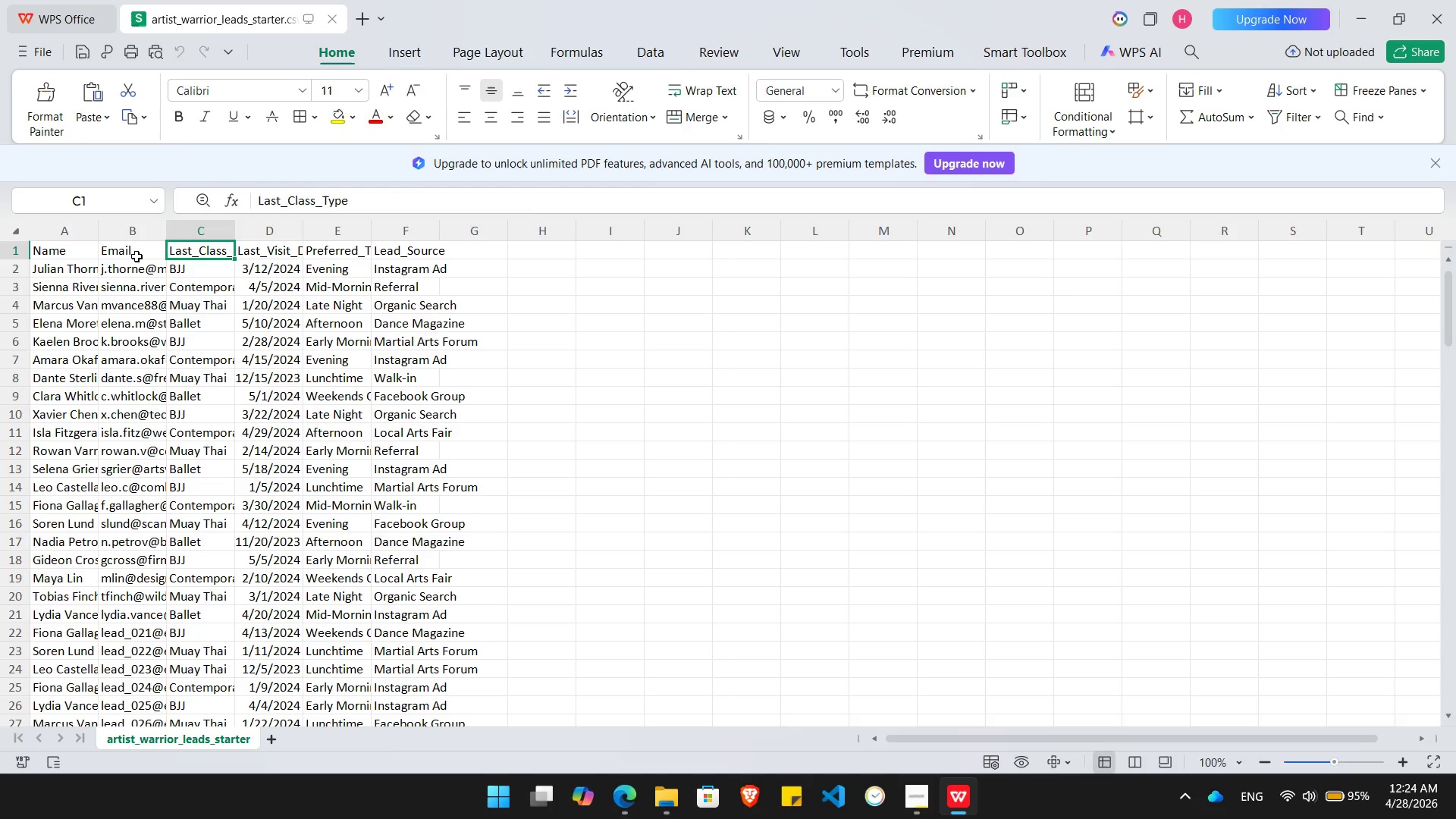 
key(ArrowRight)
 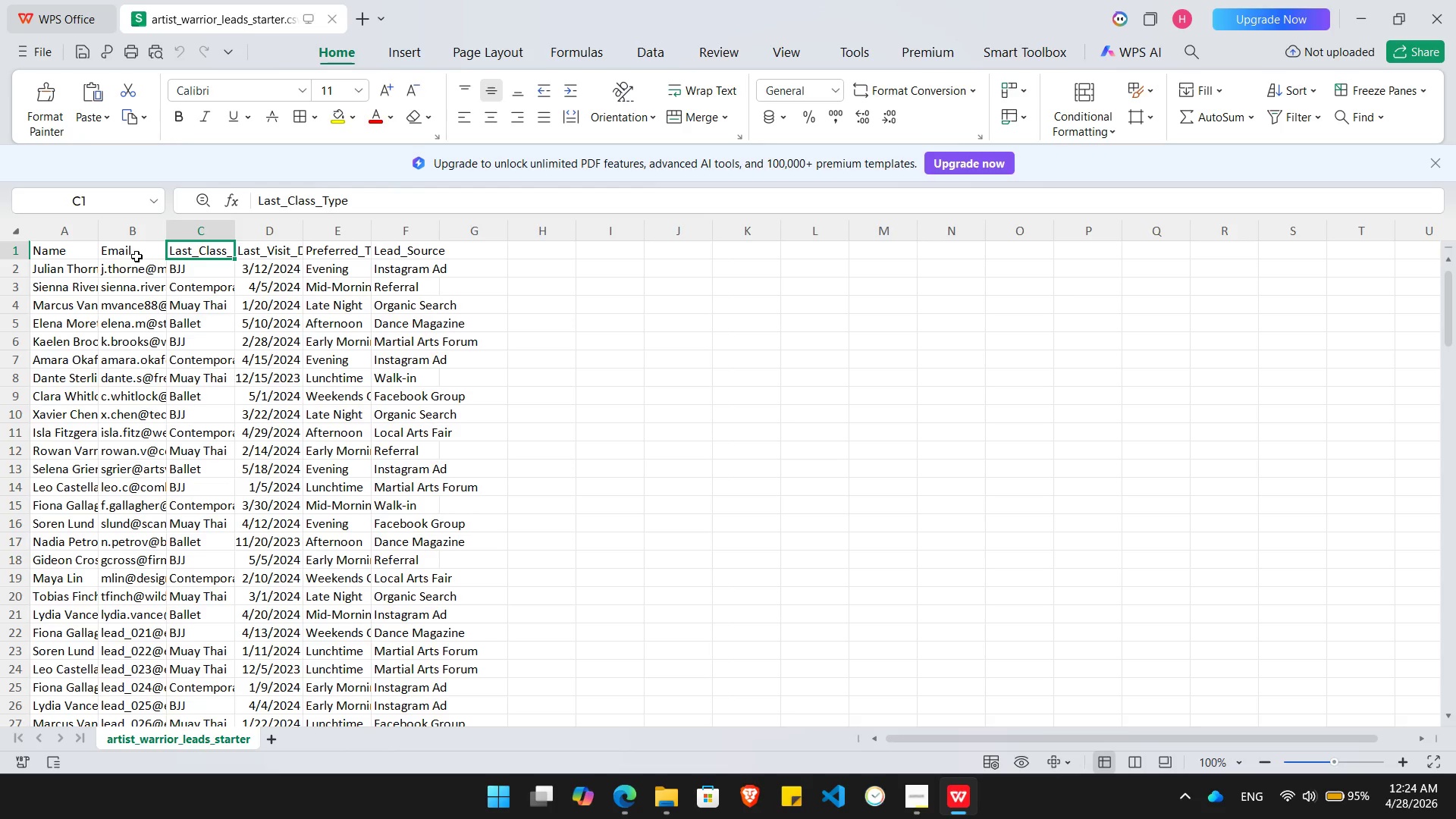 
key(Alt+AltLeft)
 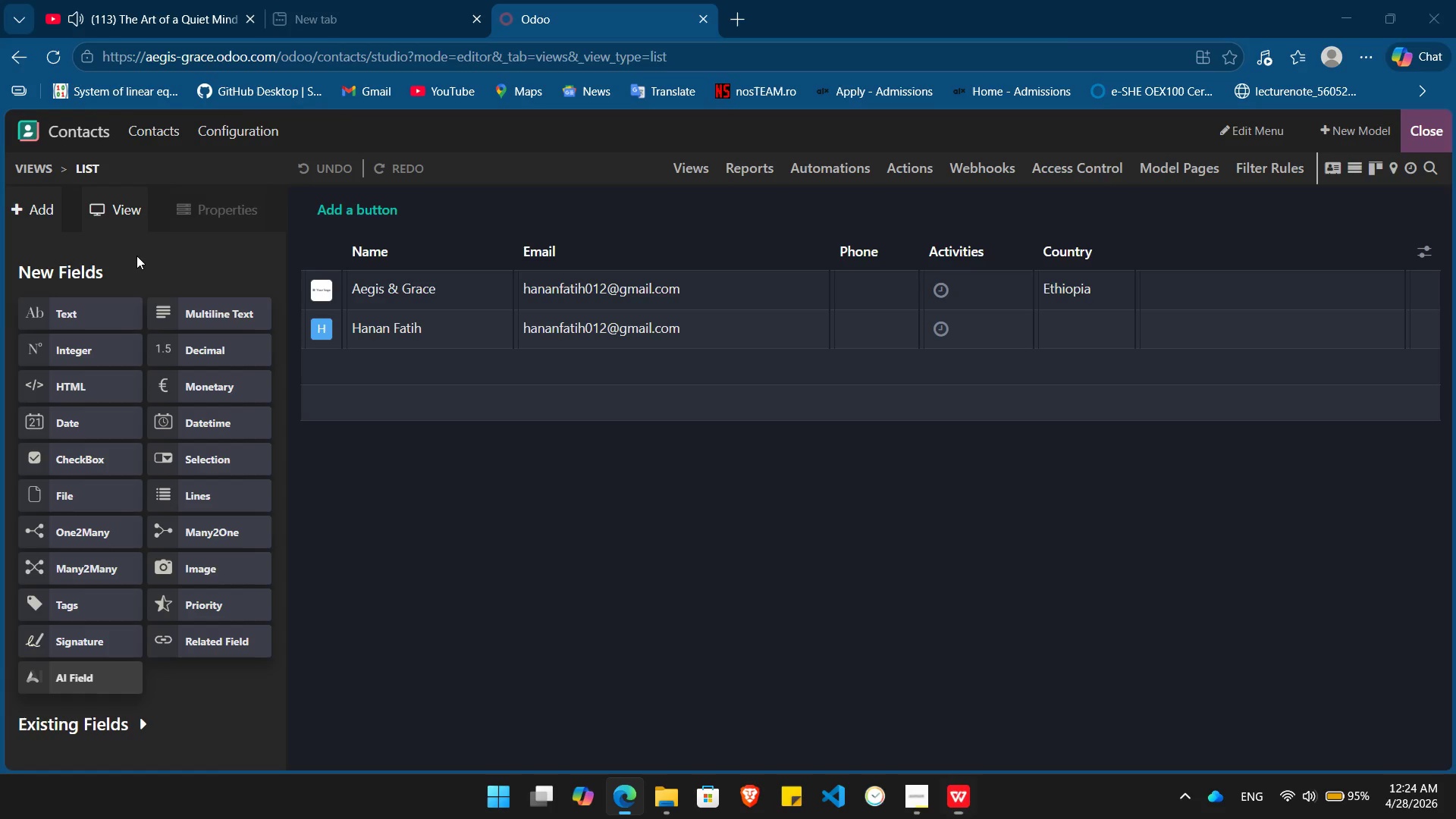 
key(Alt+Tab)
 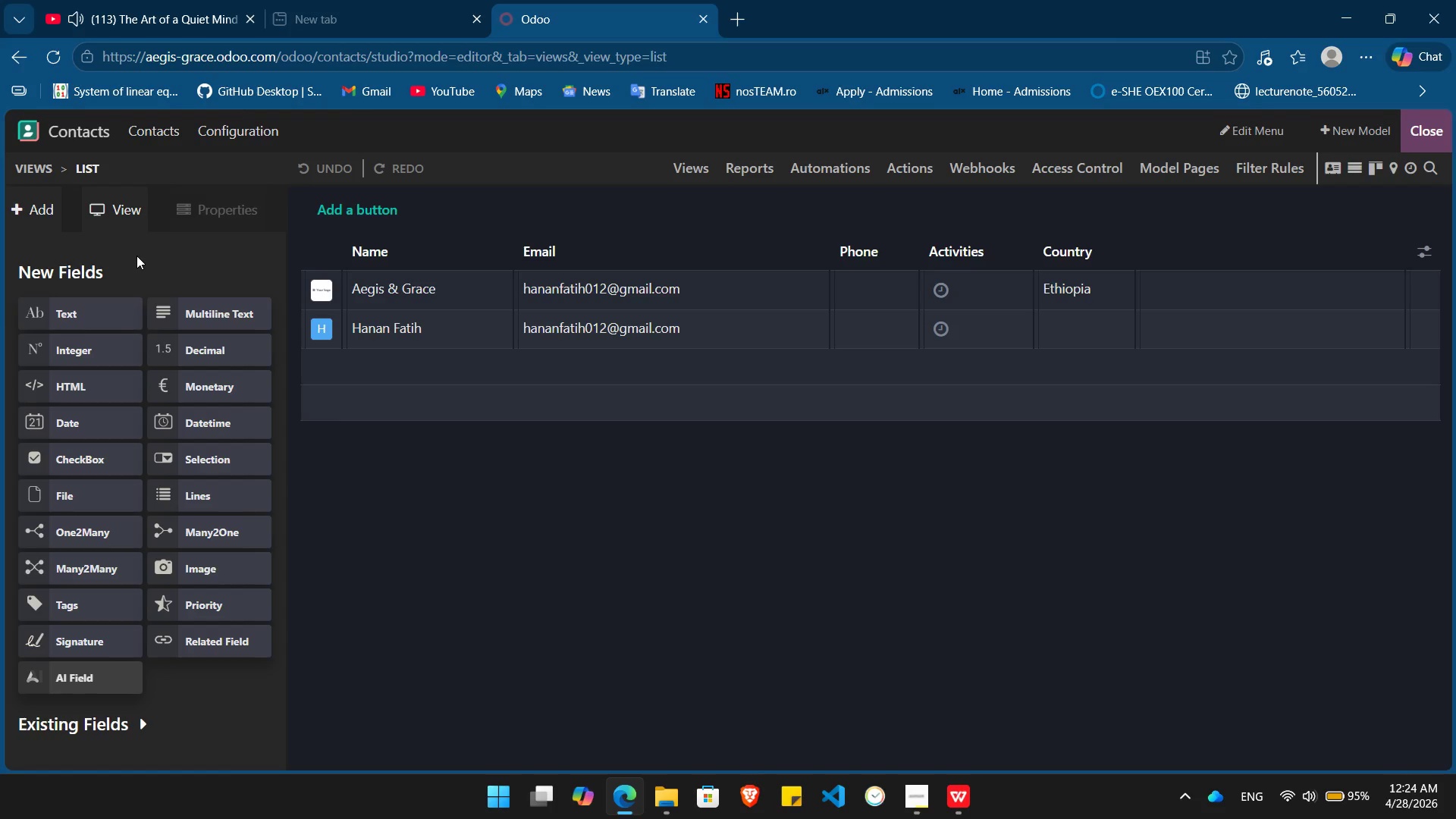 
key(Alt+AltLeft)
 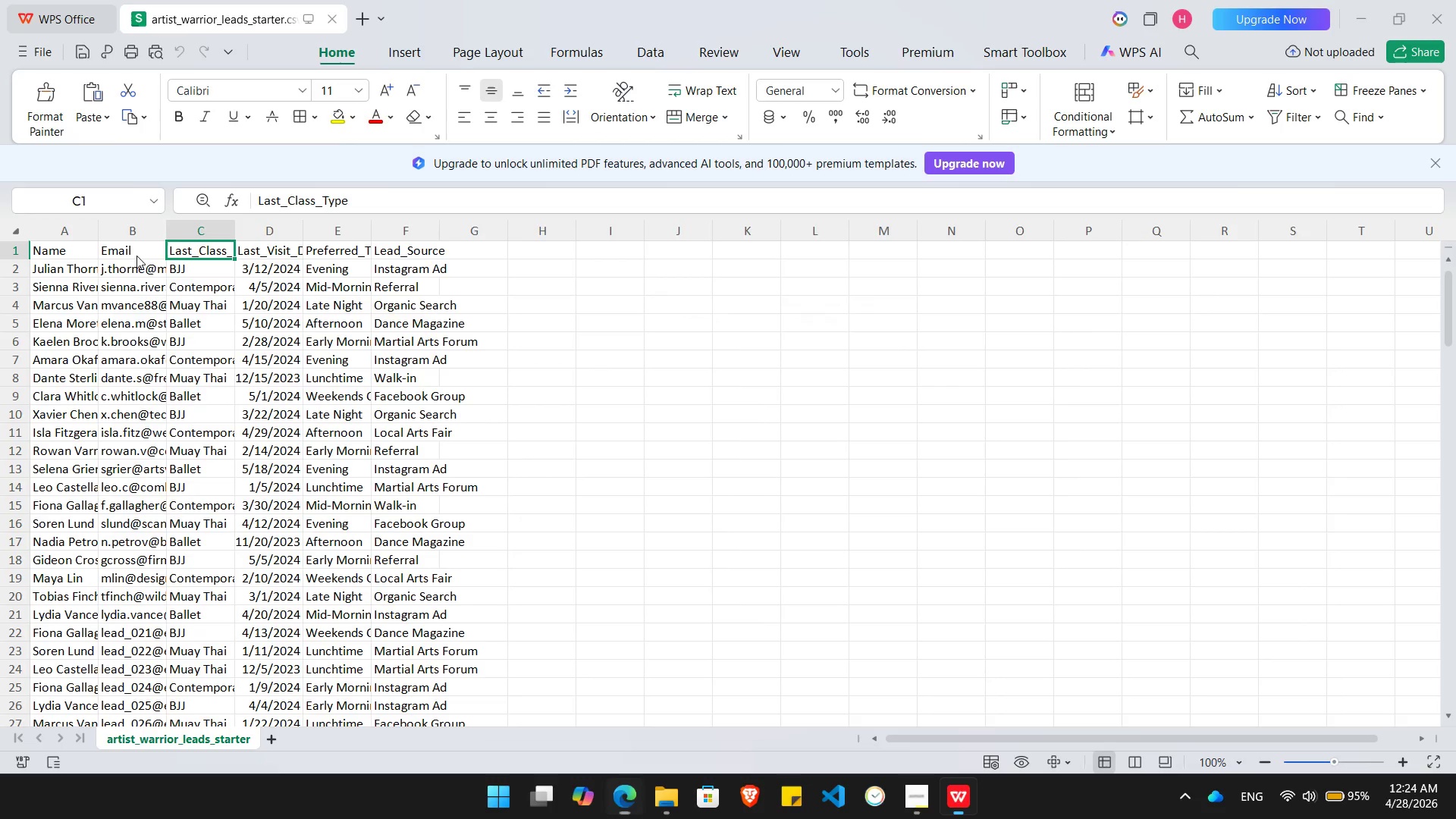 
key(Alt+Tab)
 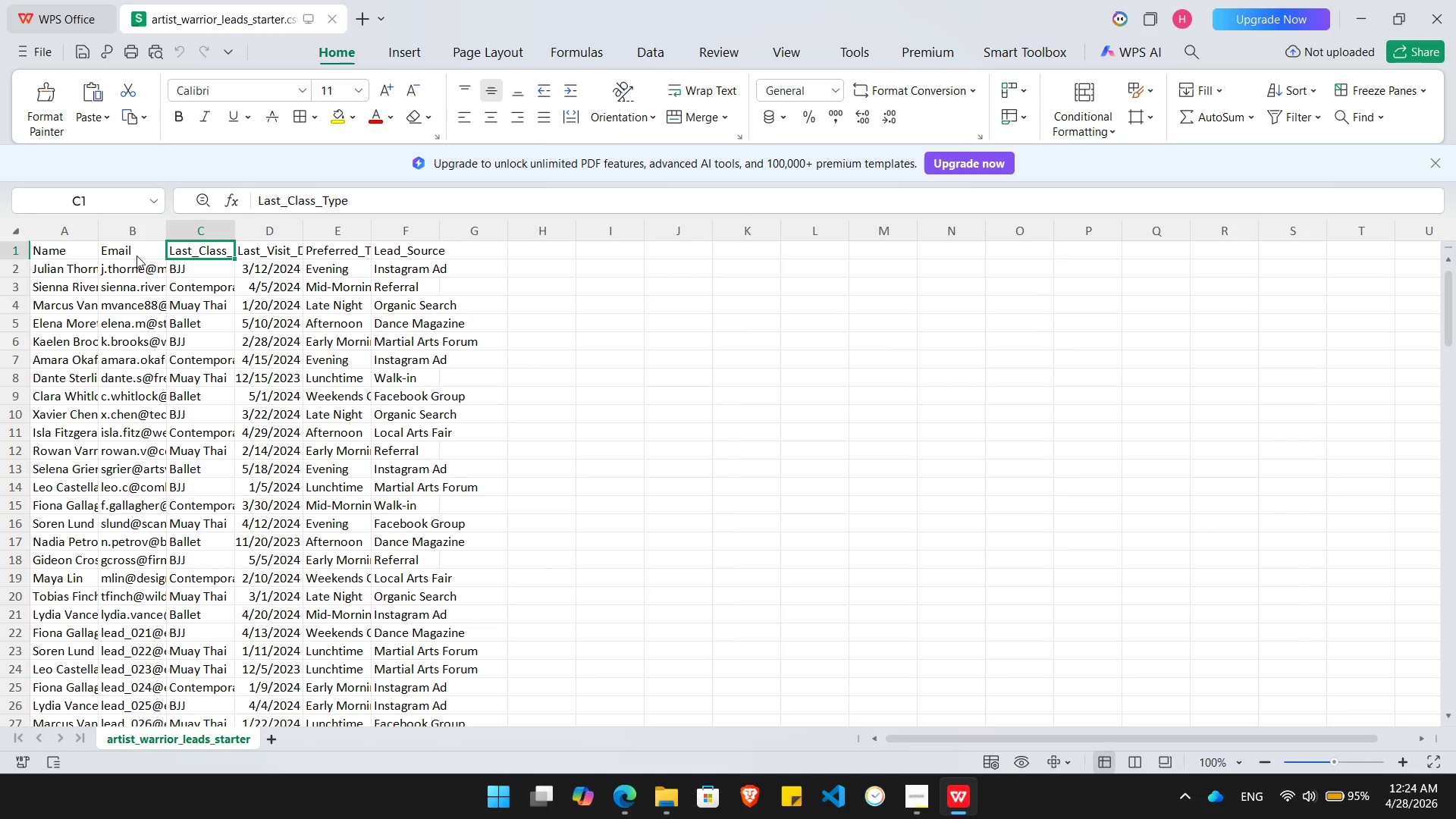 
key(Alt+AltLeft)
 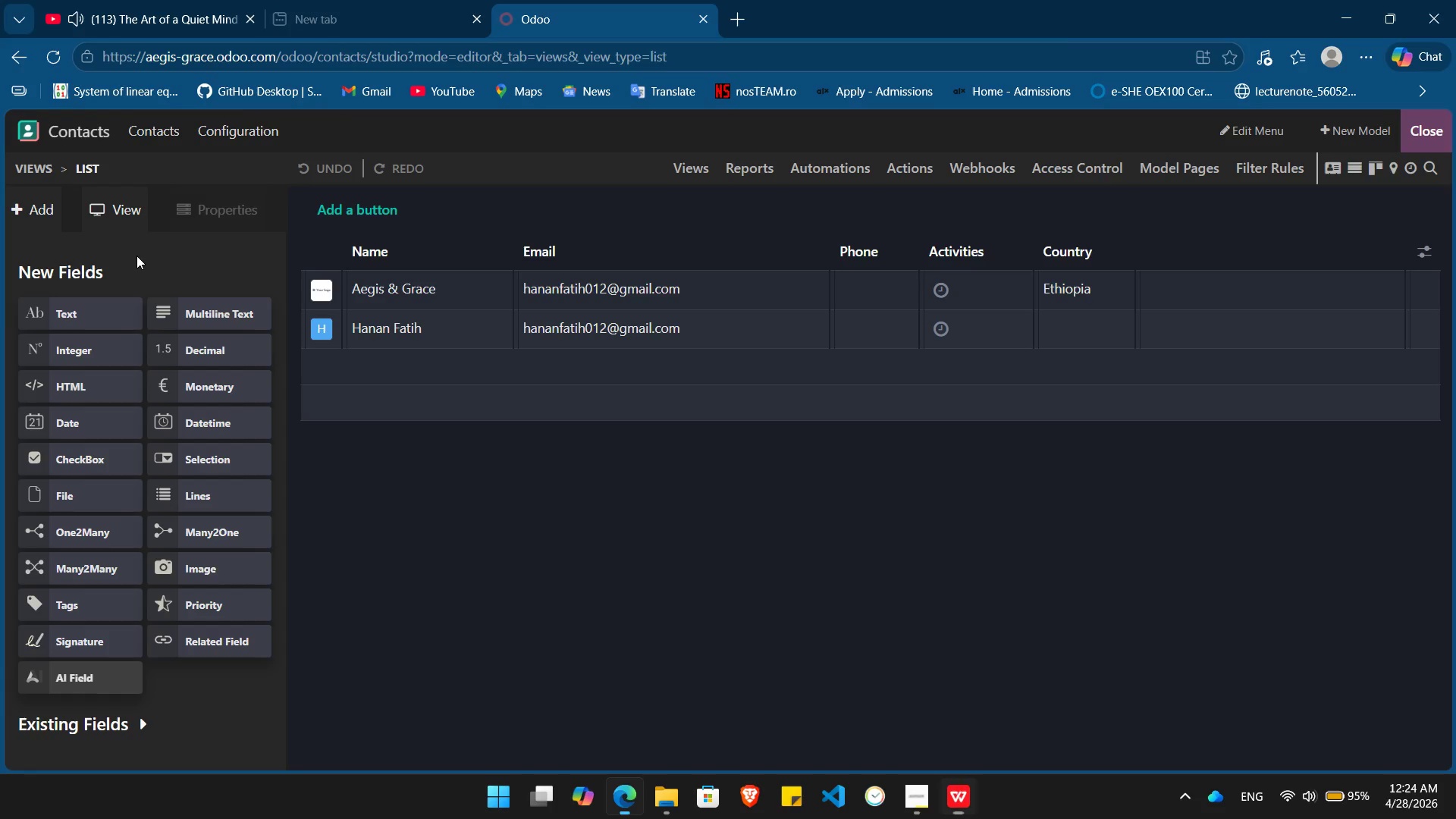 
key(Alt+Tab)
 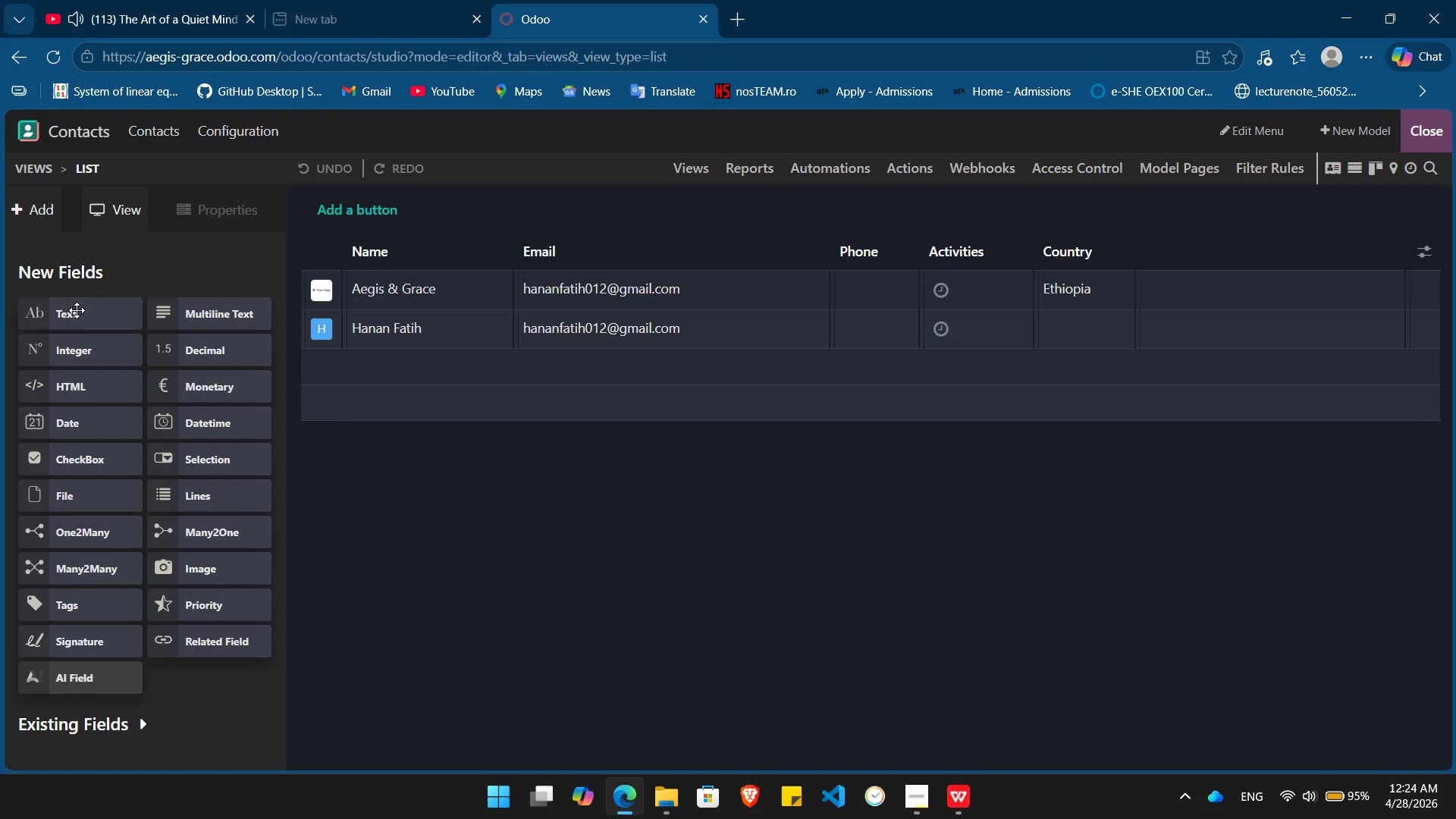 
left_click_drag(start_coordinate=[77, 310], to_coordinate=[821, 243])
 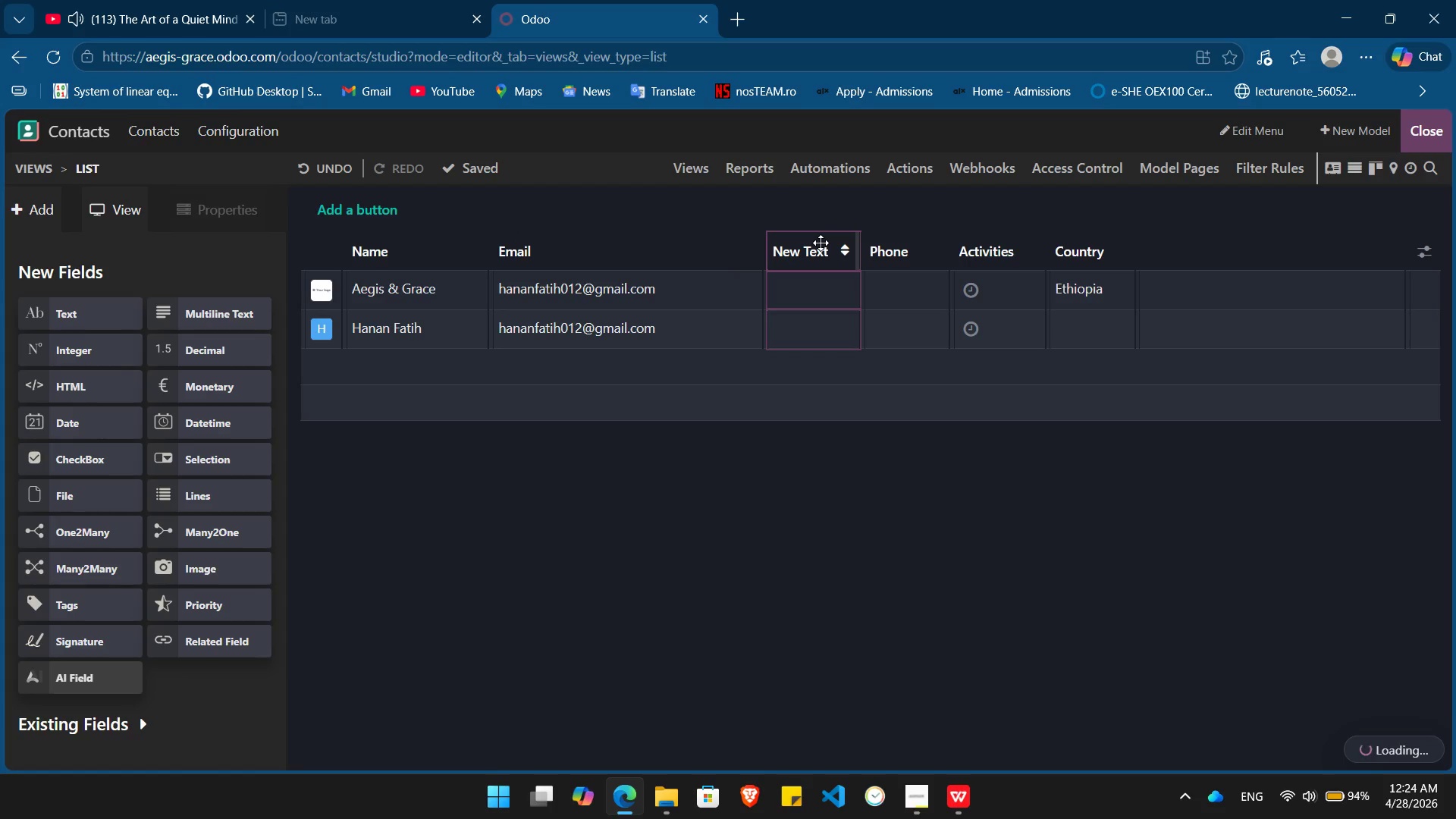 
type(LaLast )
 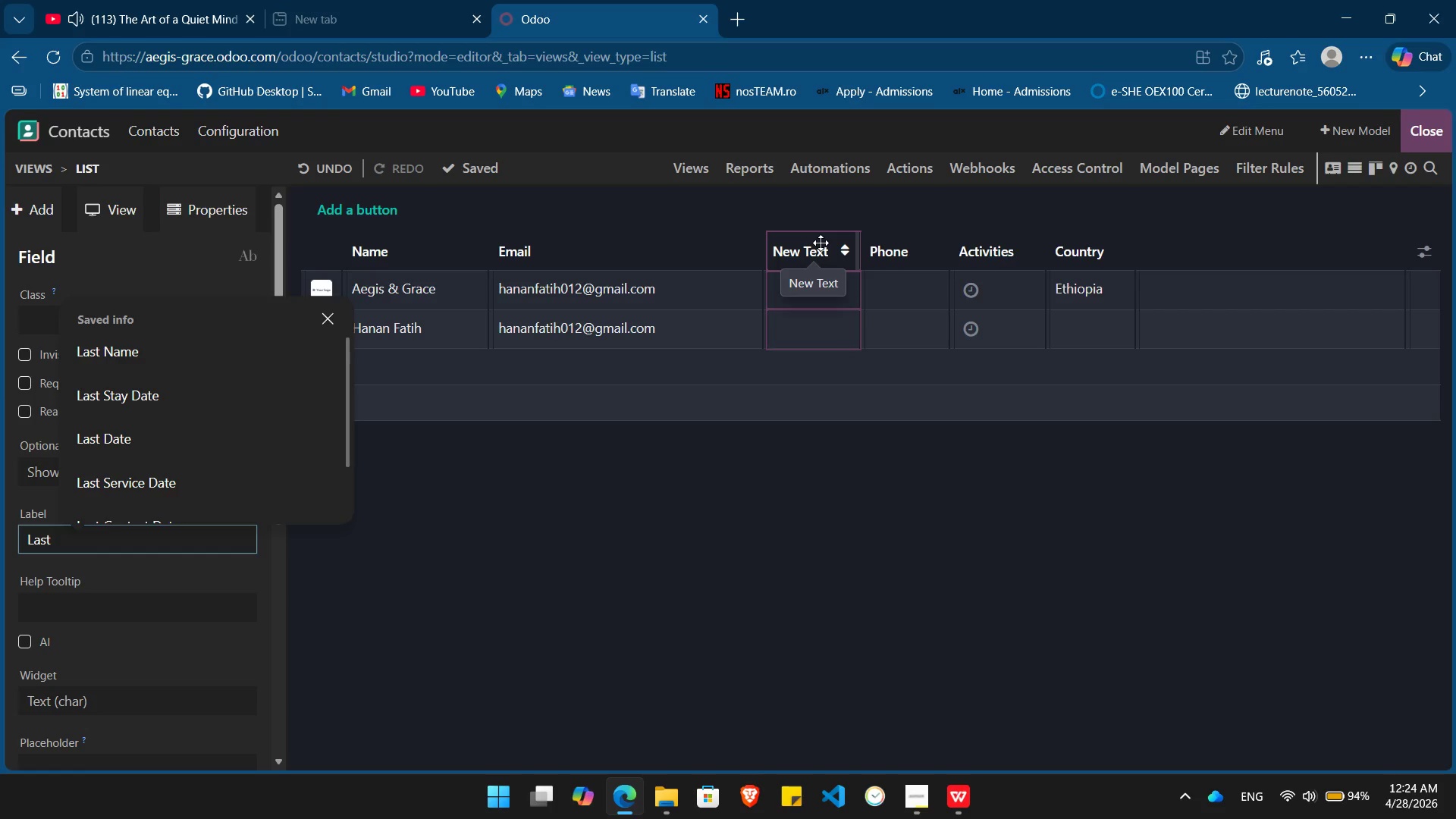 
hold_key(key=Backspace, duration=0.97)
 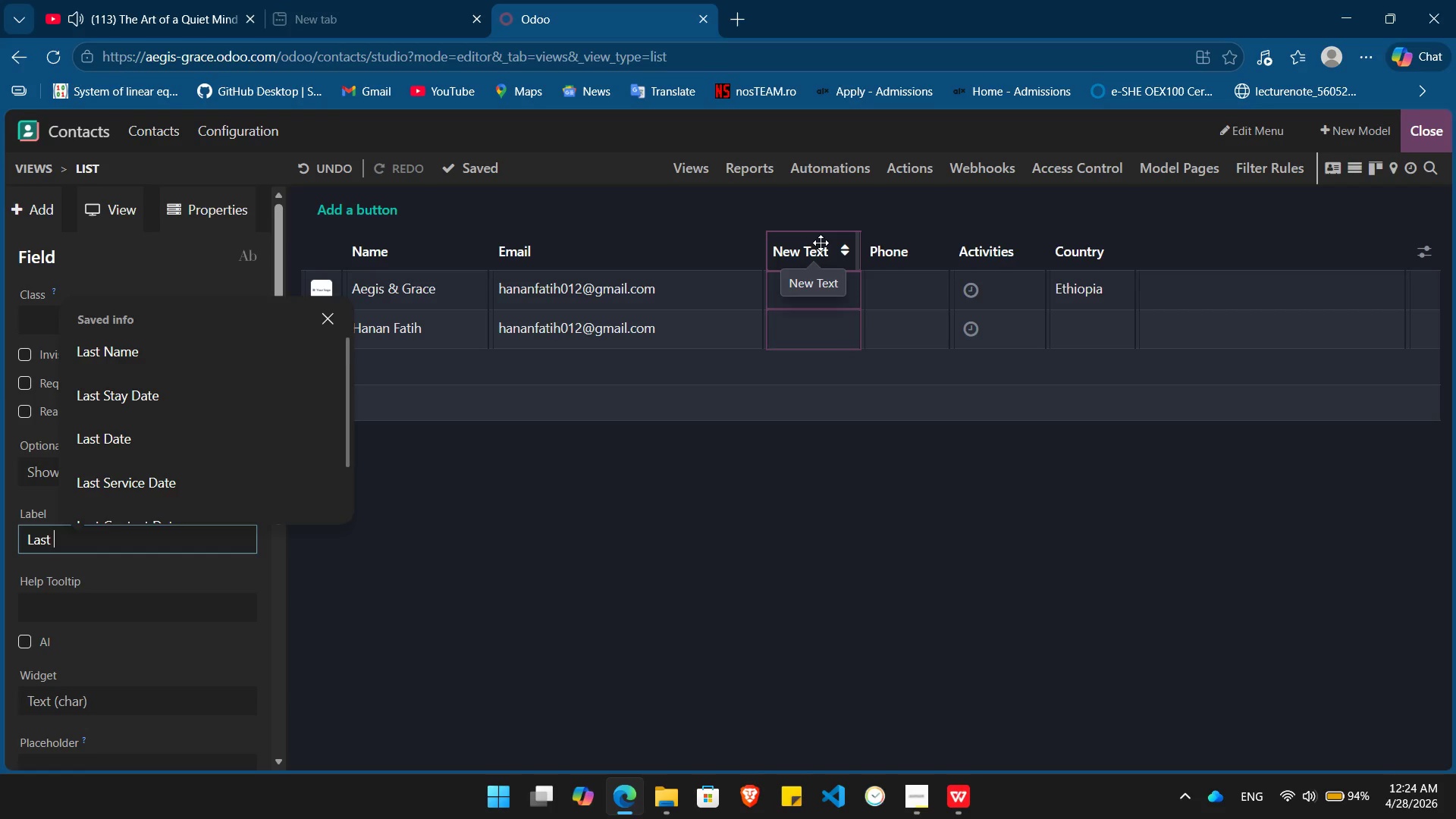 
key(Alt+AltLeft)
 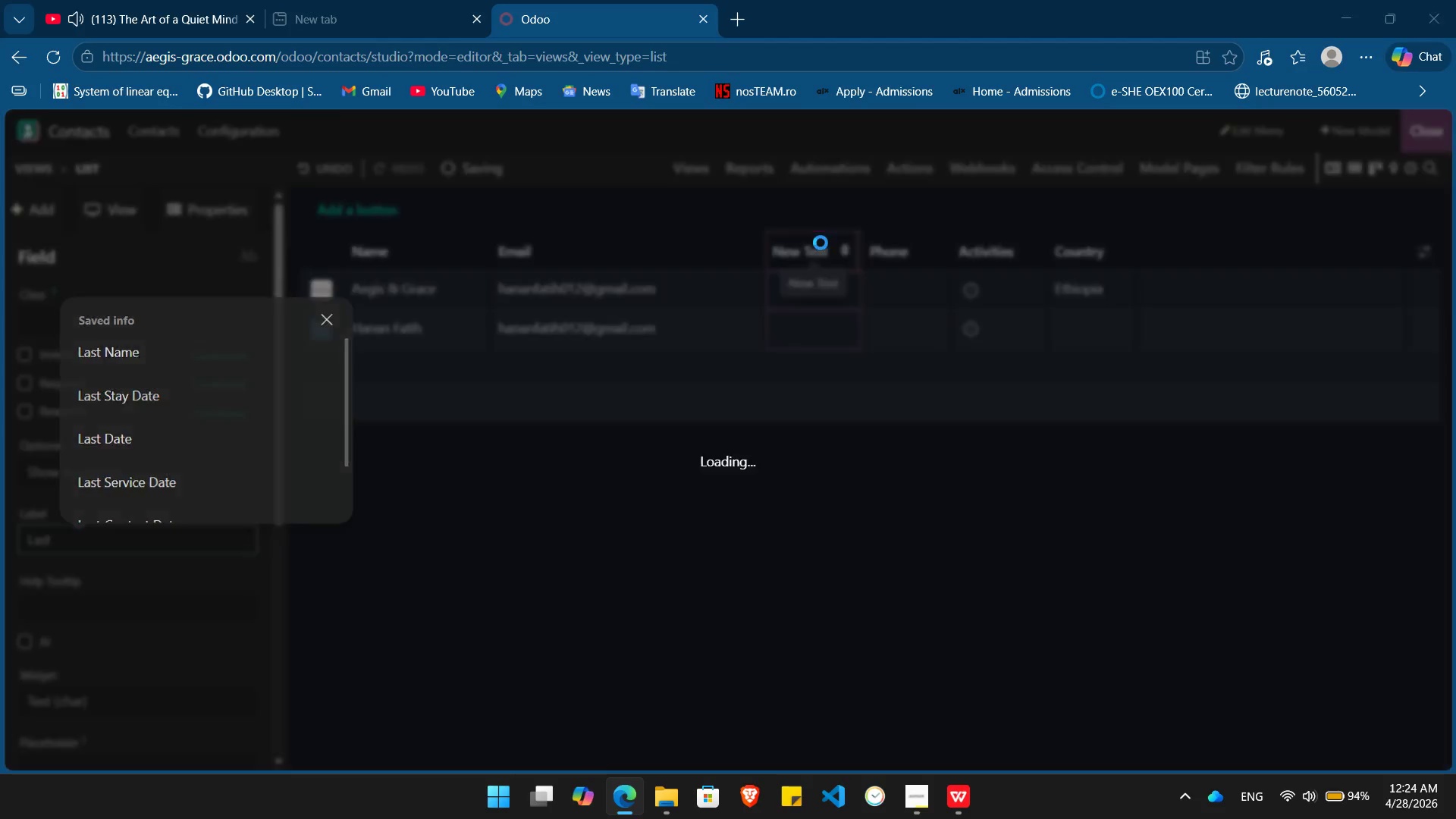 
key(Alt+Tab)
 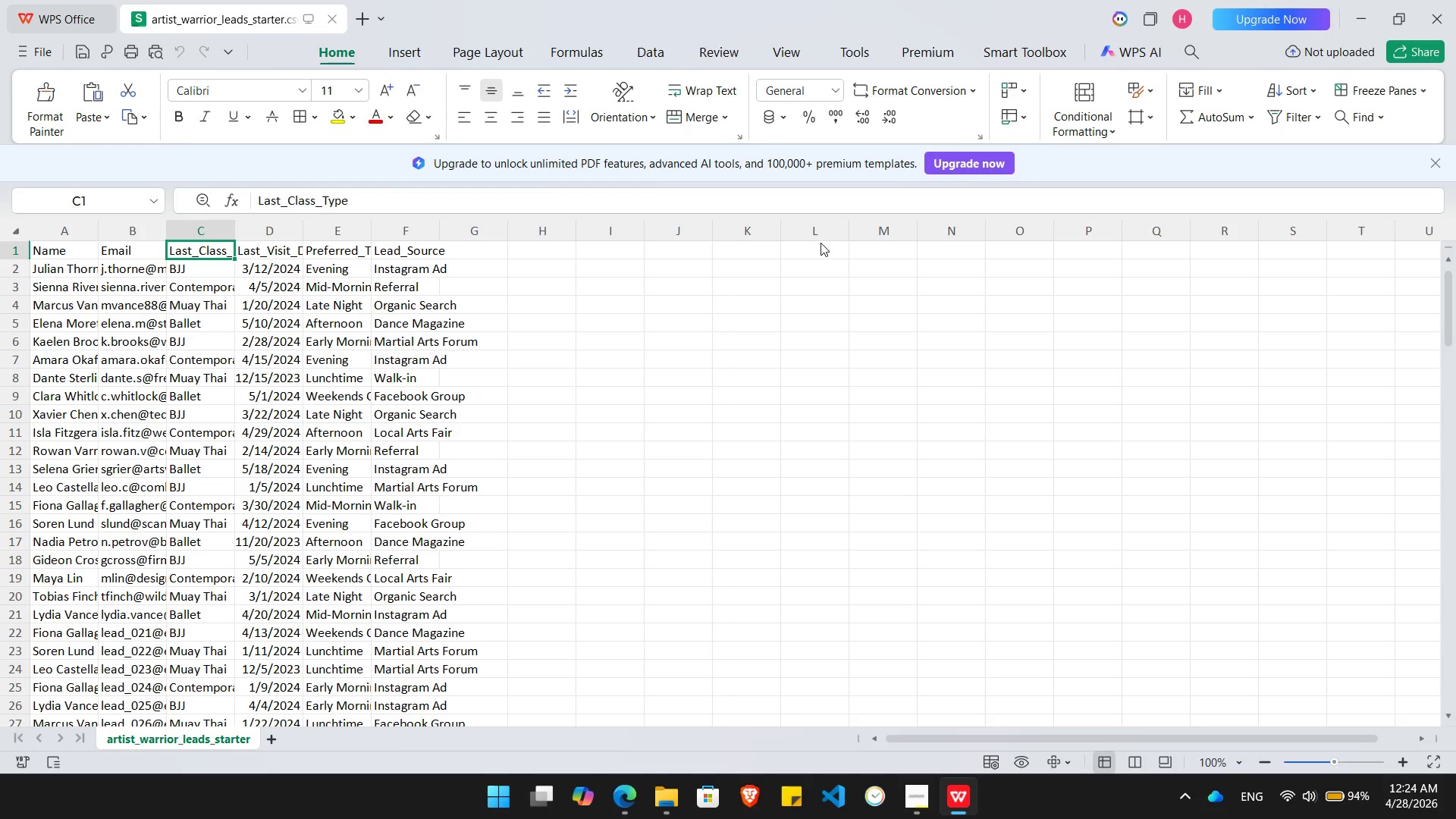 
key(Alt+AltLeft)
 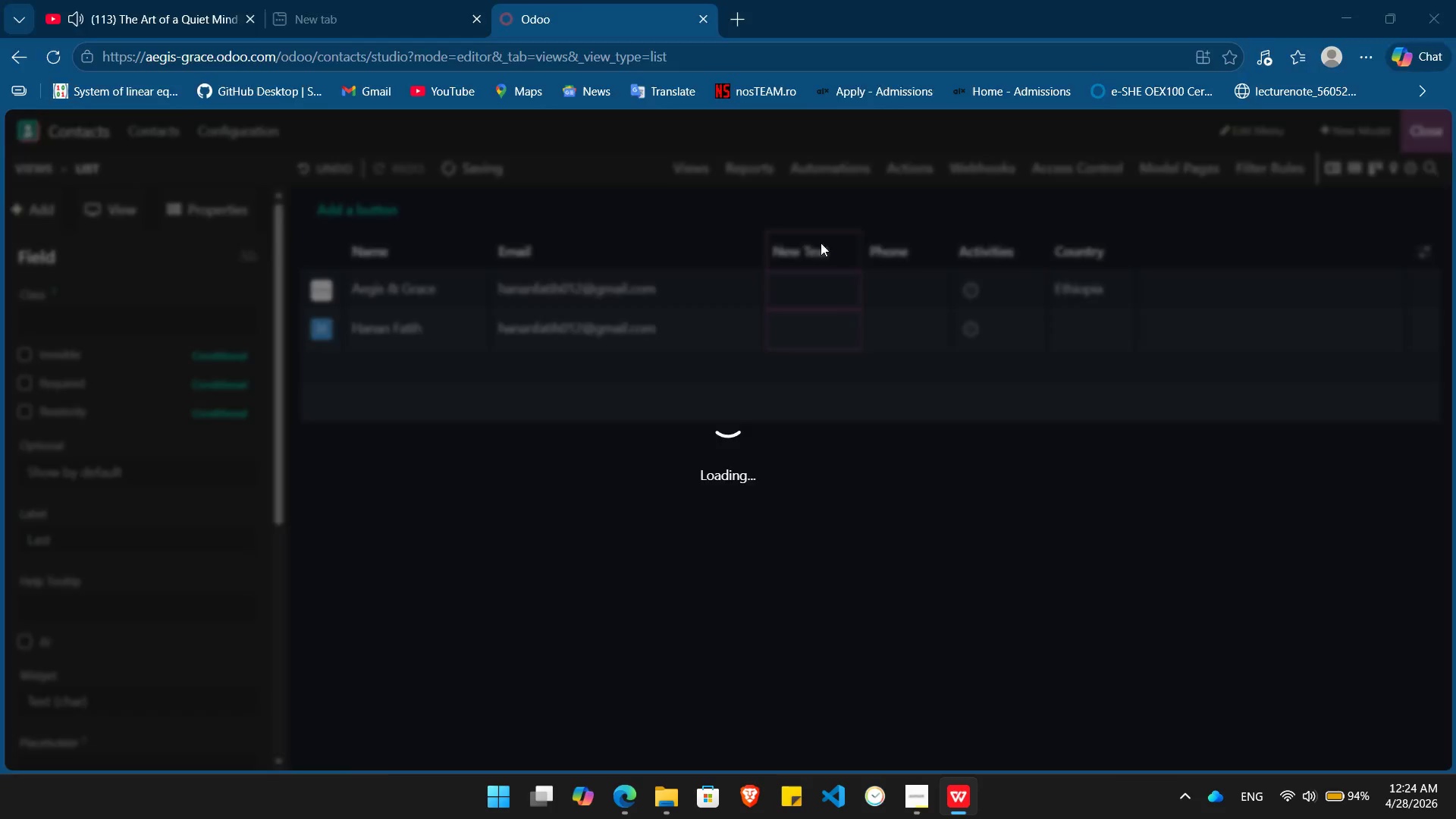 
key(Alt+Tab)
 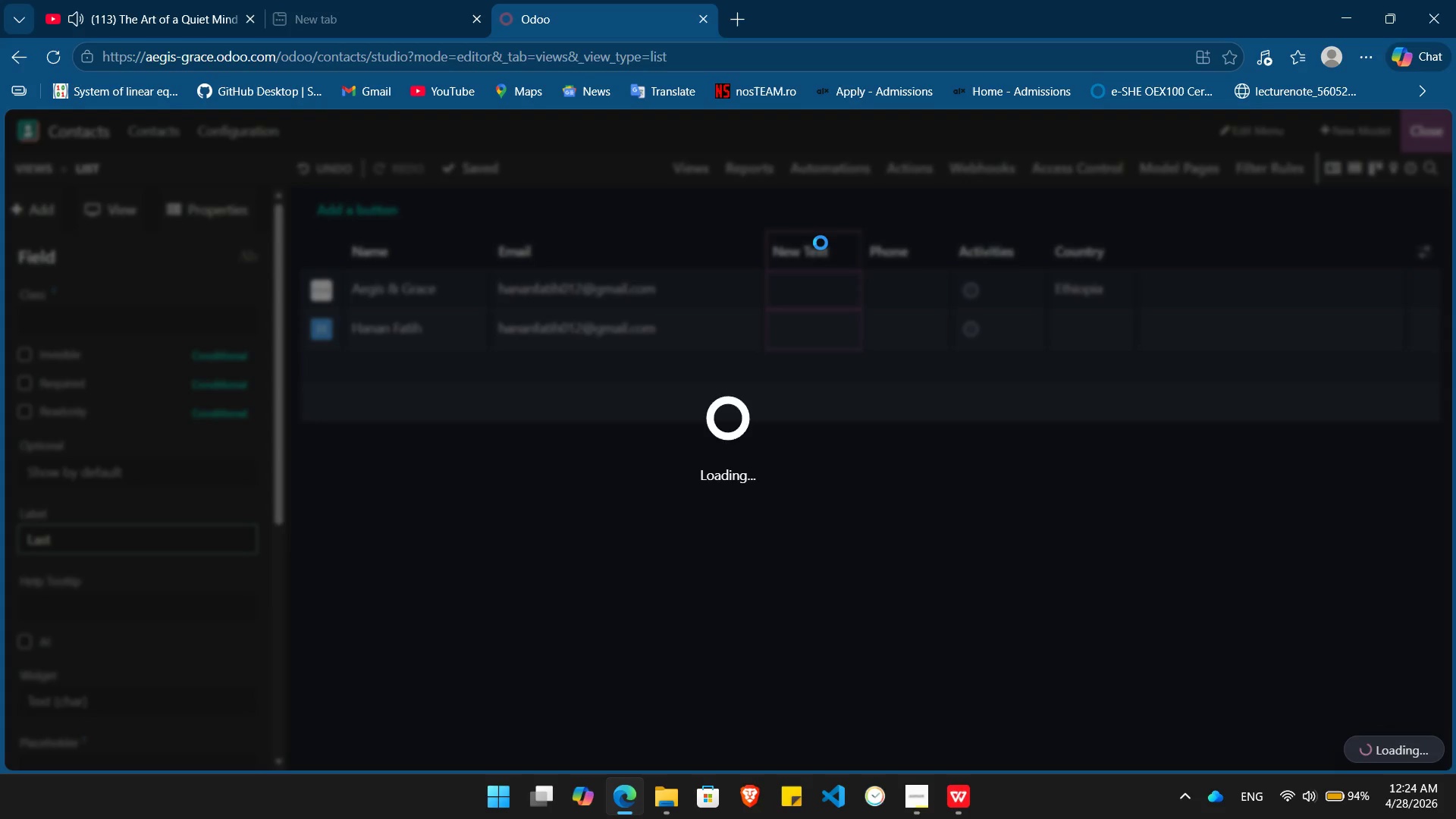 
key(Alt+Tab)
 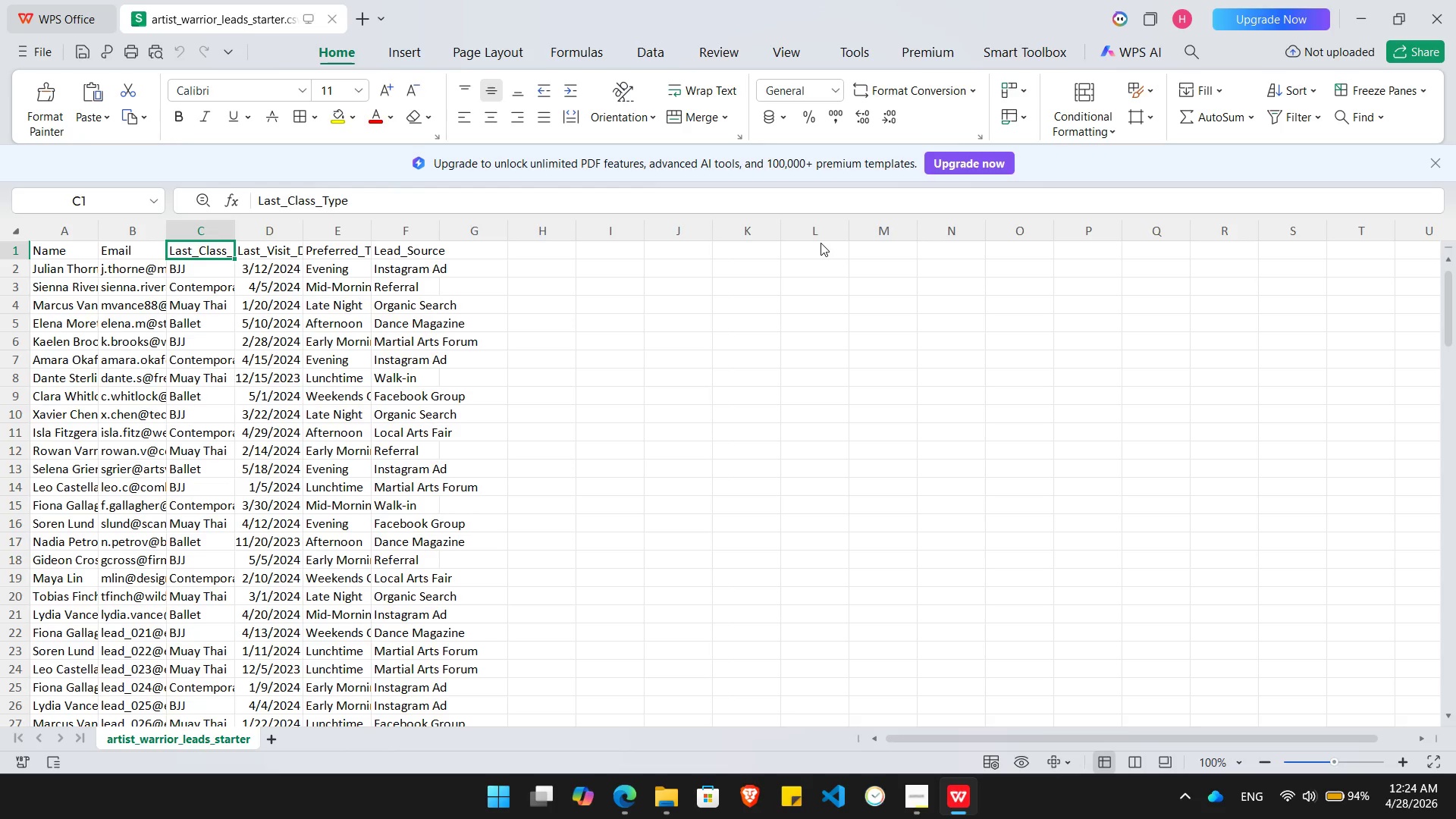 
key(ArrowRight)
 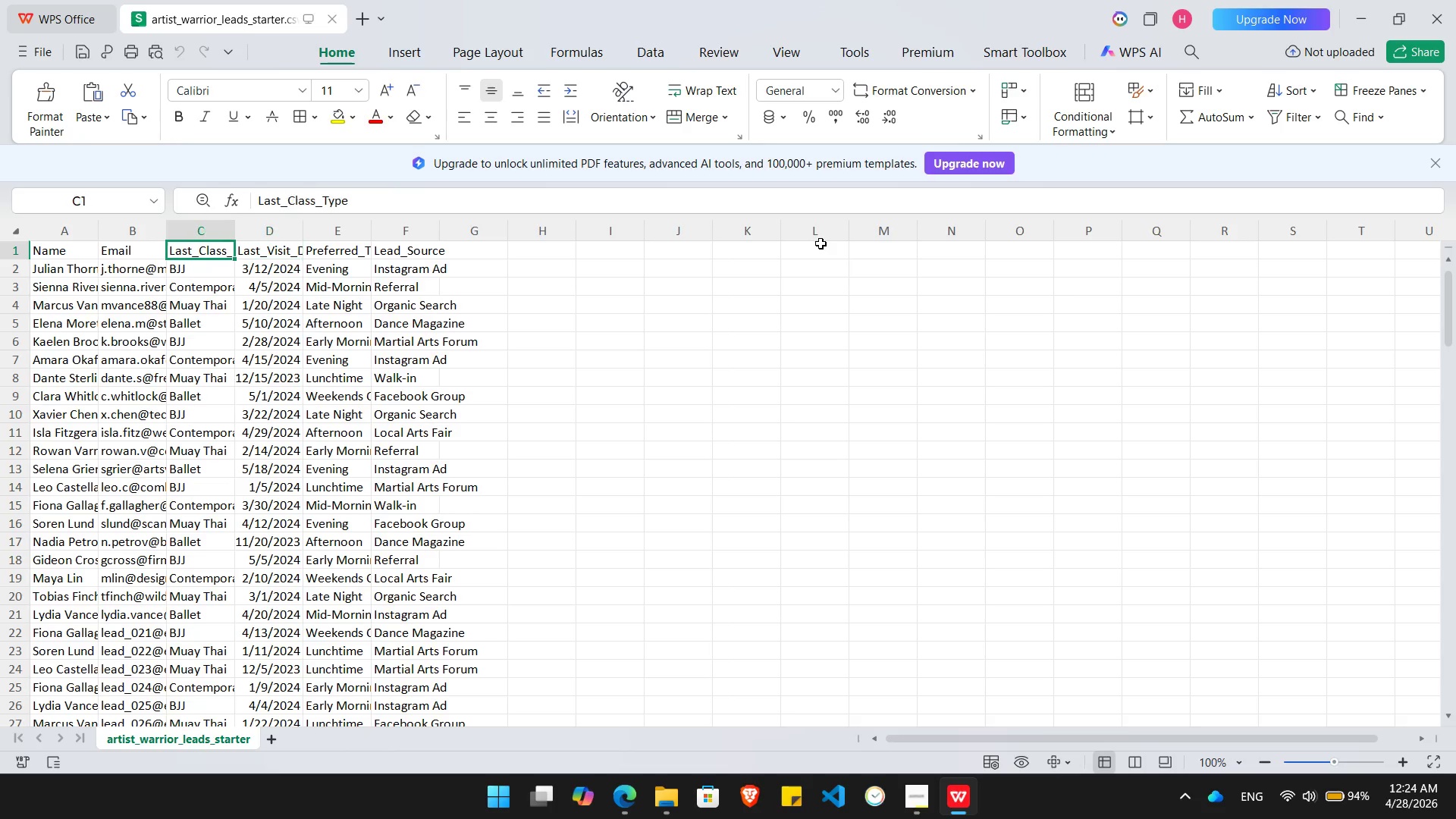 
key(ArrowLeft)
 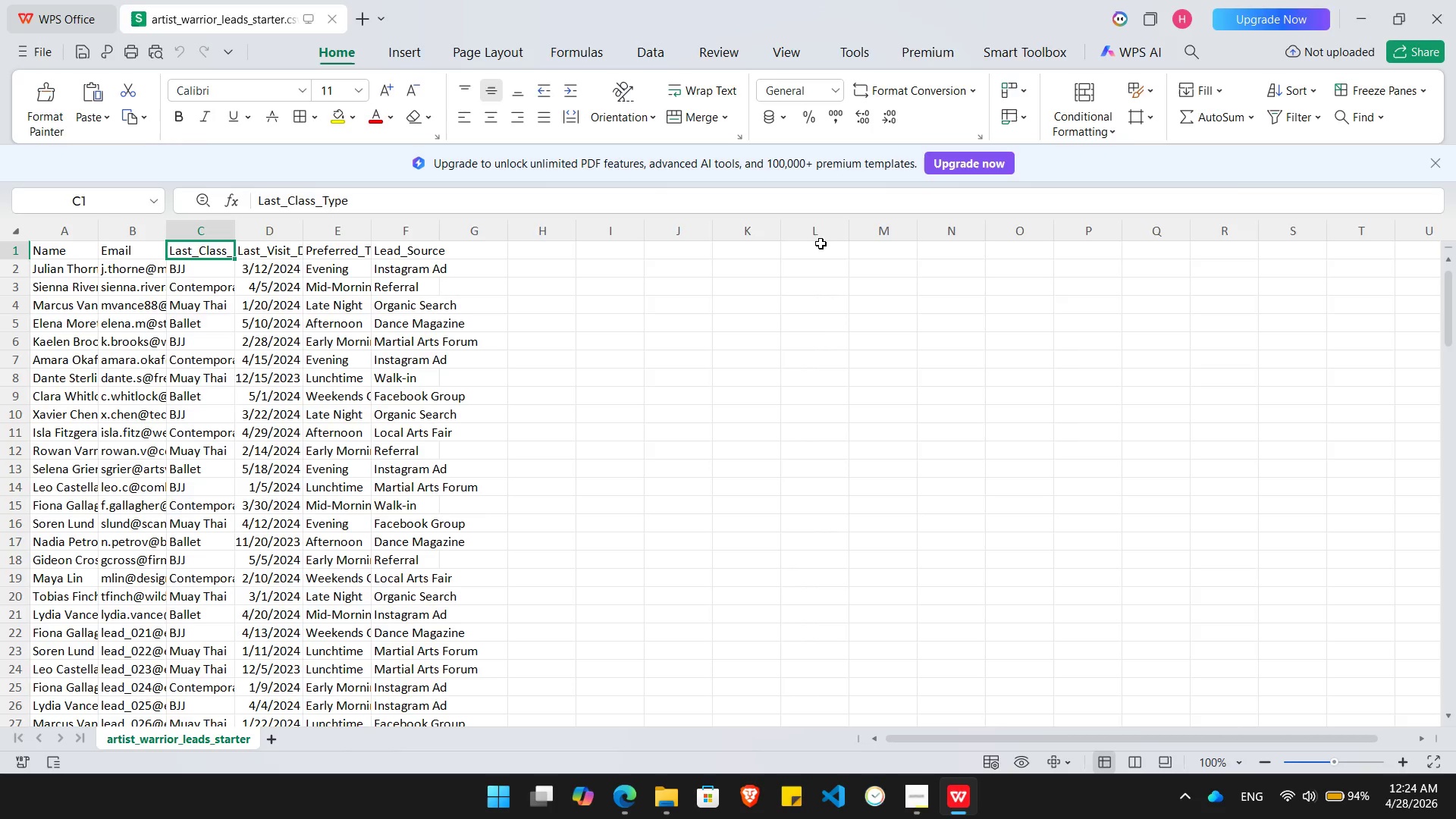 
key(Alt+AltLeft)
 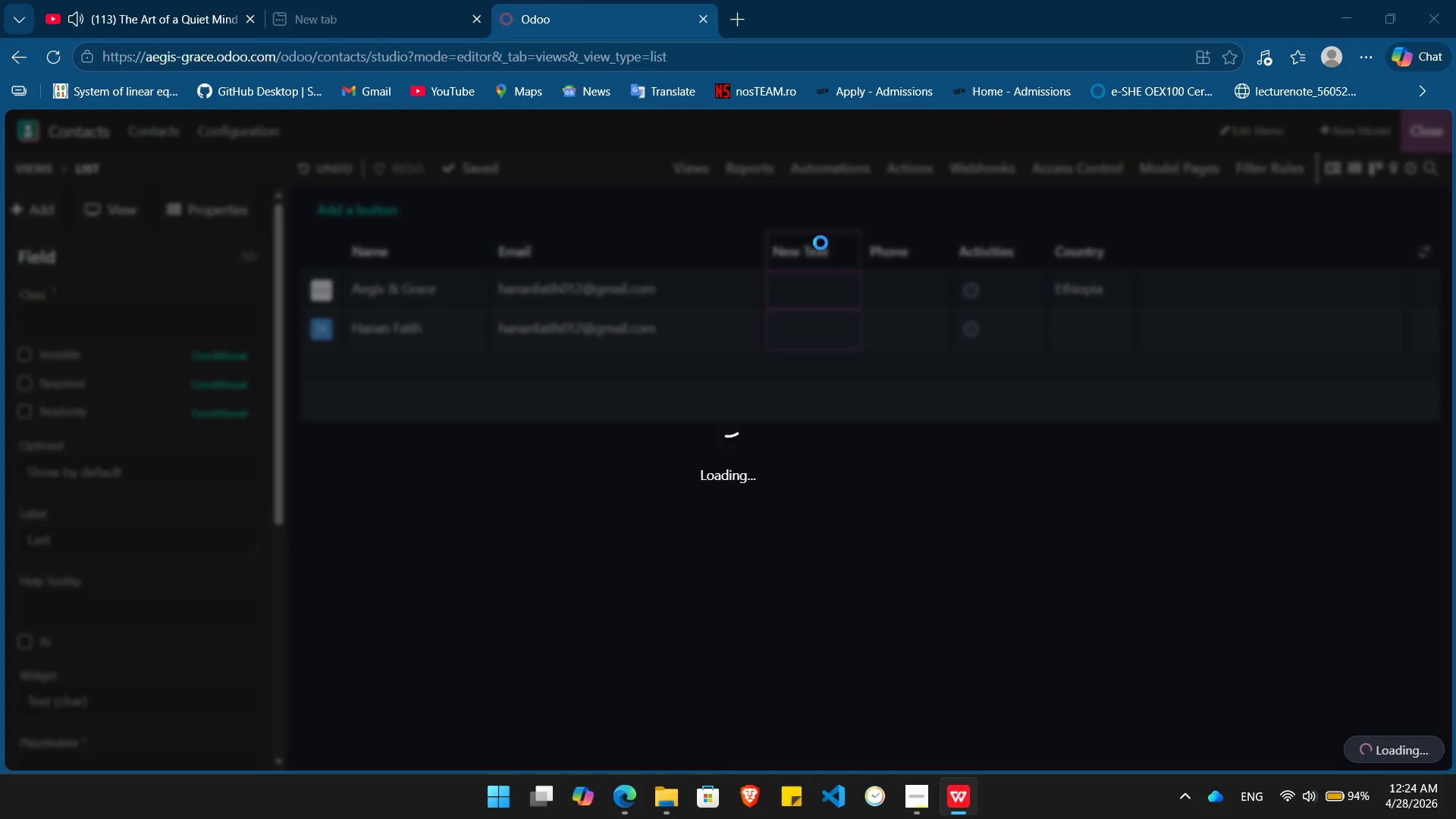 
key(Tab)
type(Class Type)
 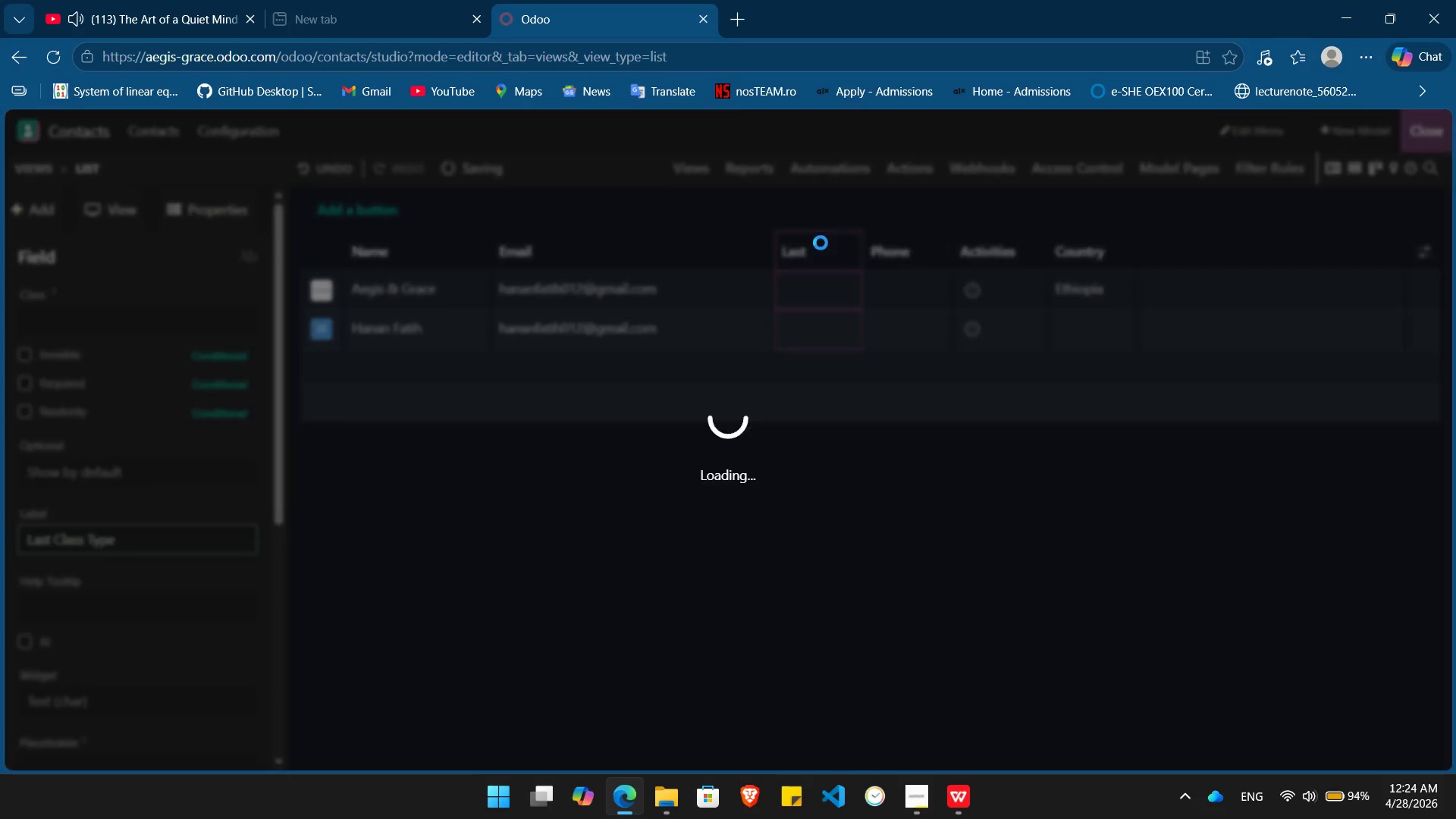 
key(Enter)
 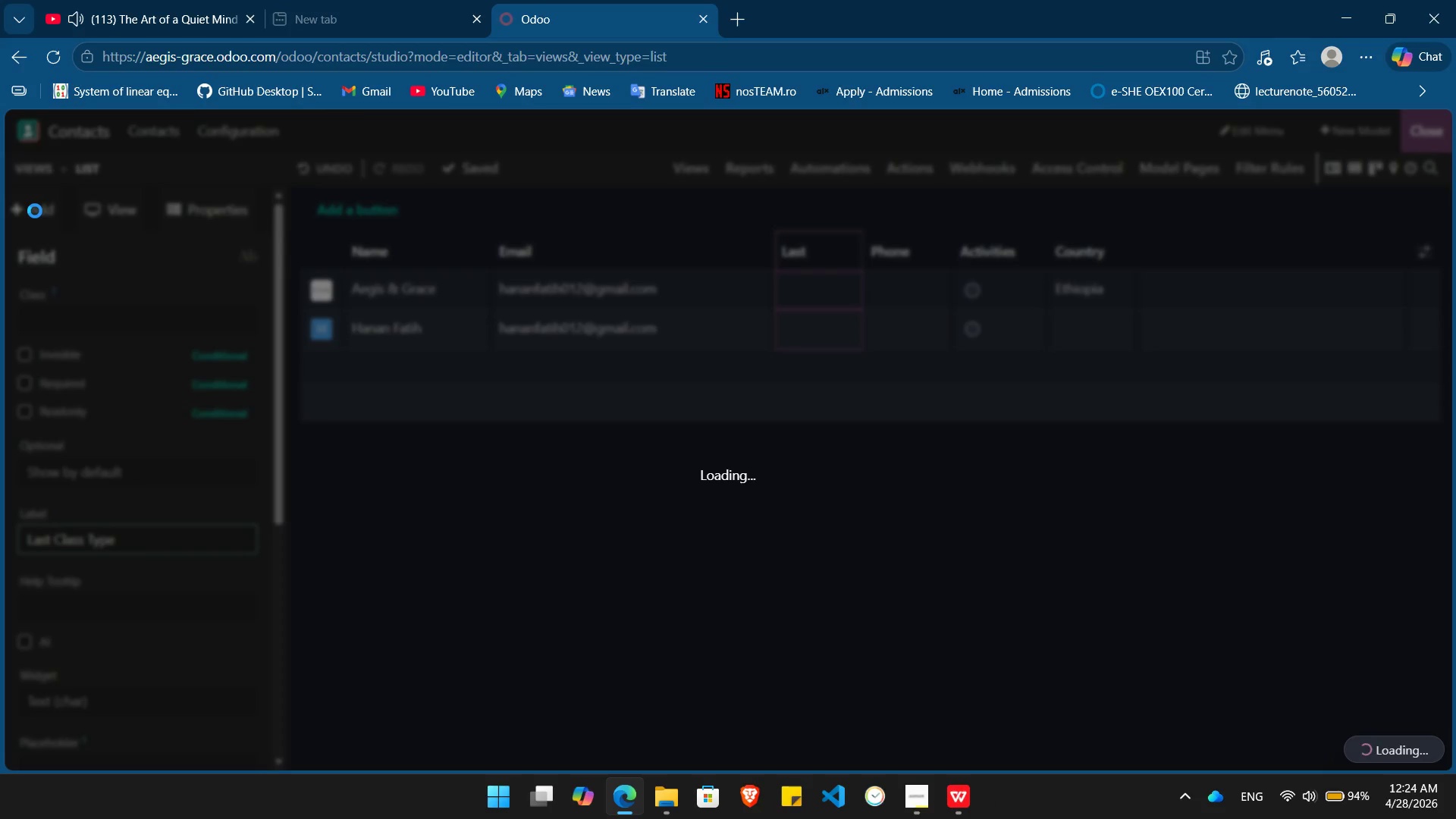 
left_click([35, 211])
 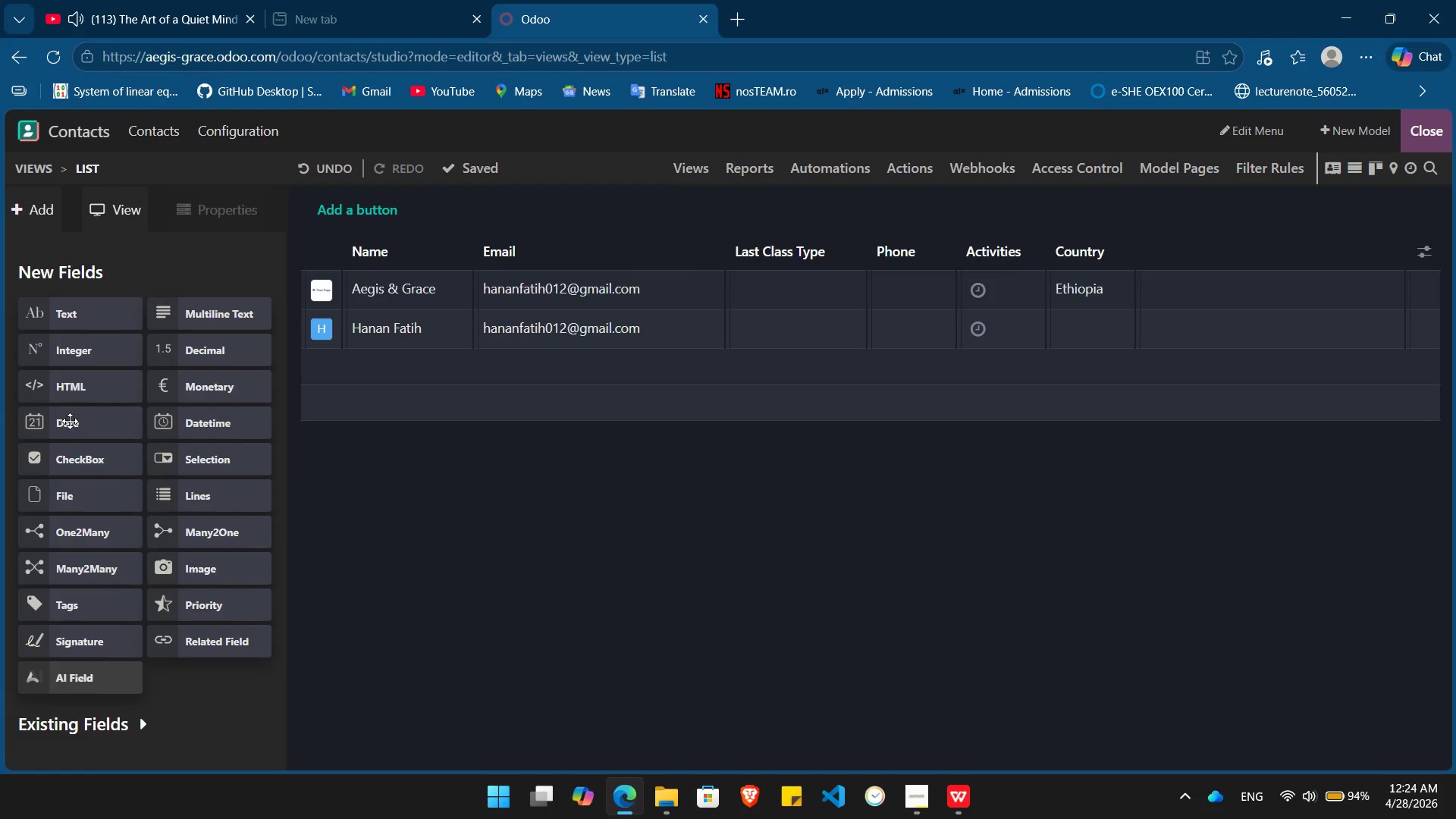 
left_click_drag(start_coordinate=[70, 424], to_coordinate=[867, 261])
 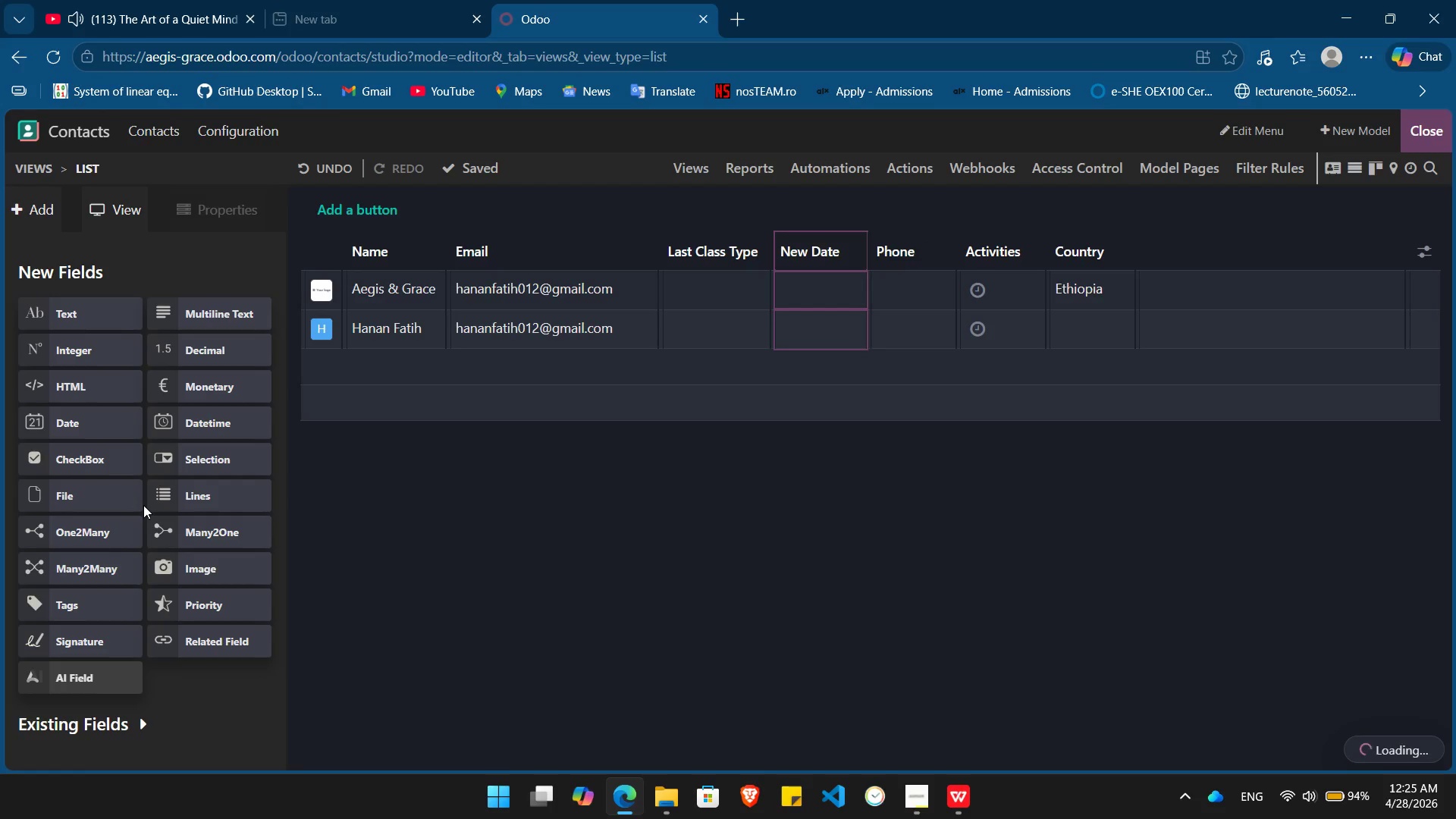 
hold_key(key=Backspace, duration=0.91)
 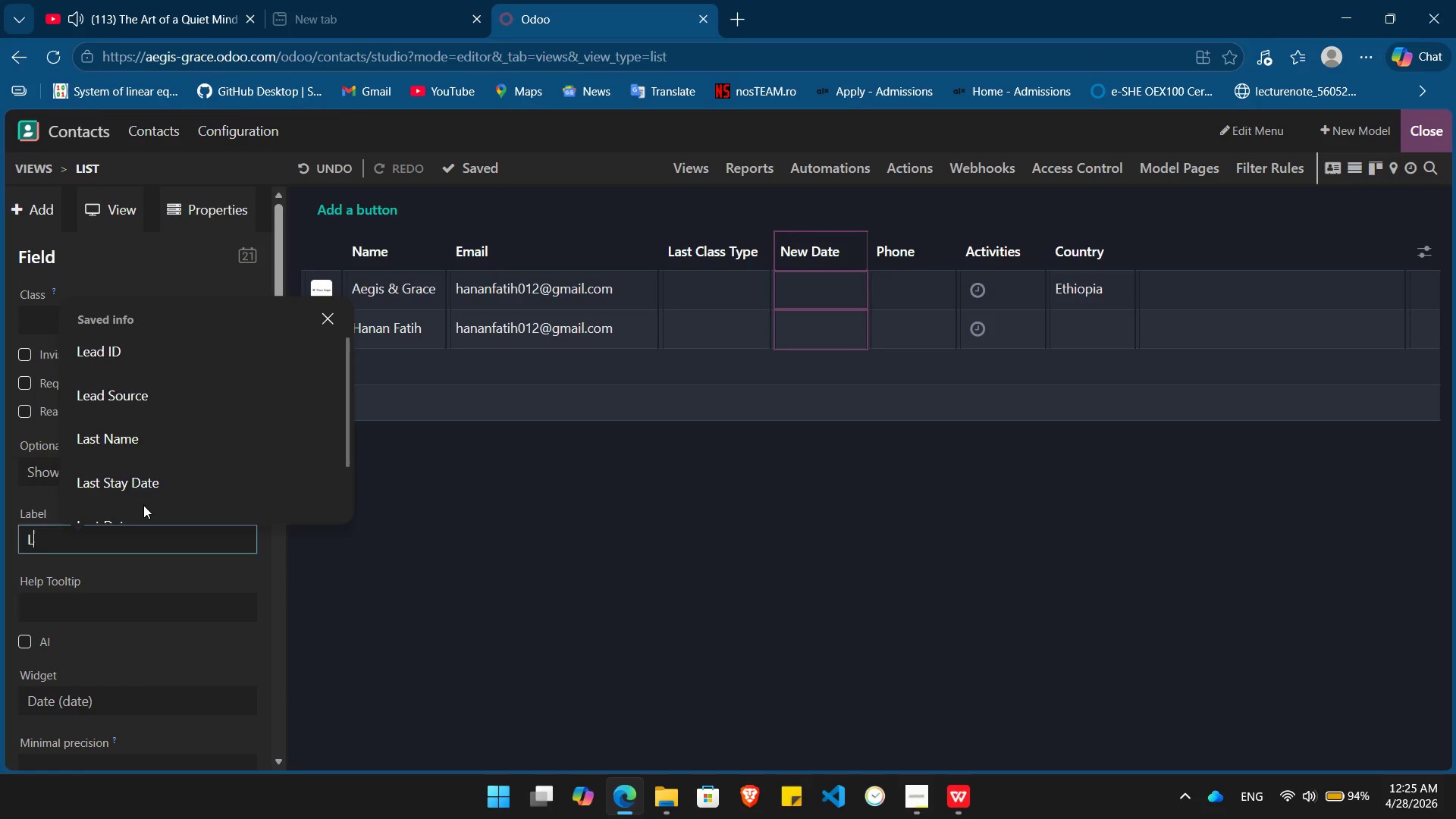 
type(Last Visit Date)
 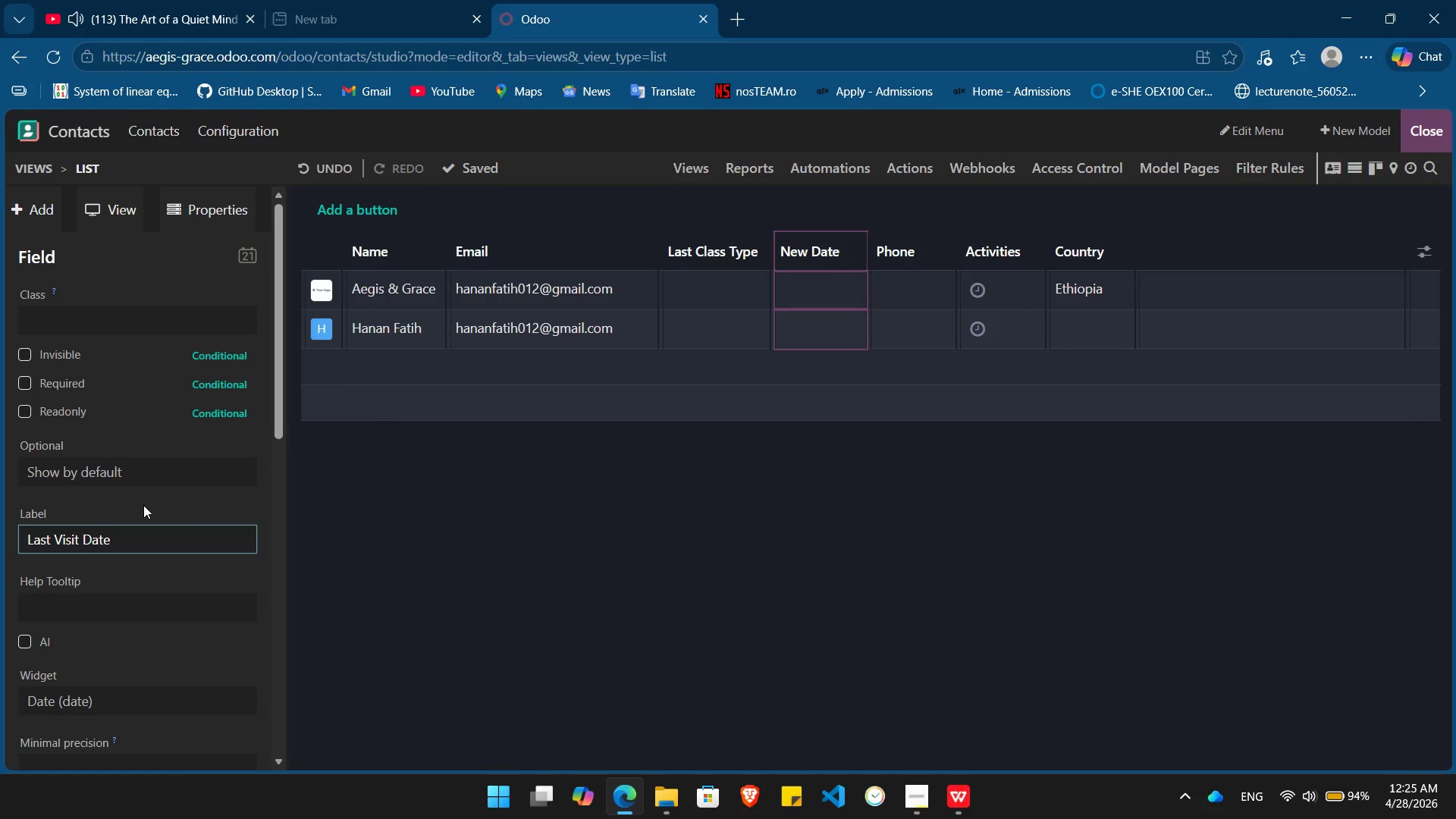 
key(Enter)
 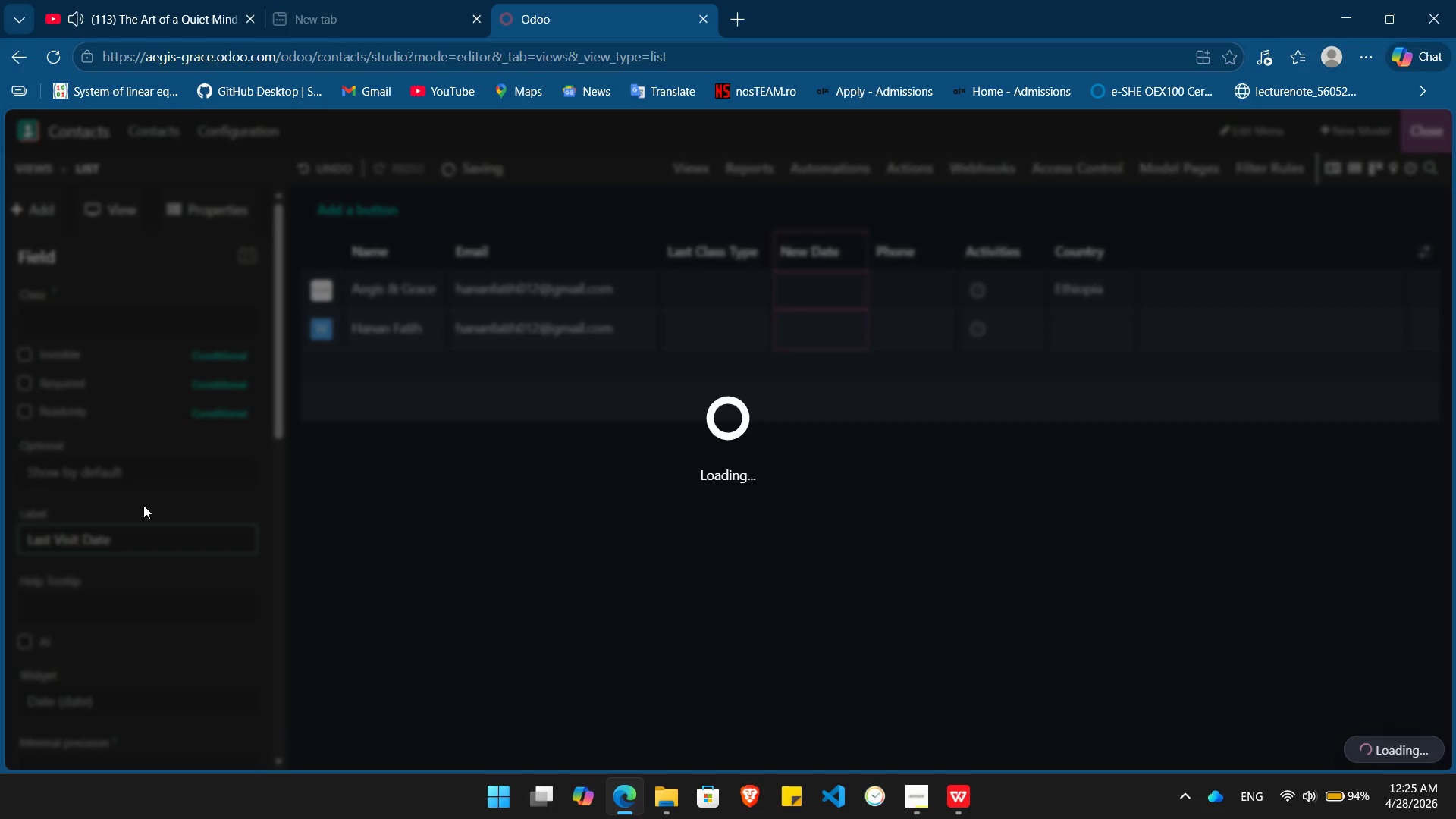 
key(Alt+AltLeft)
 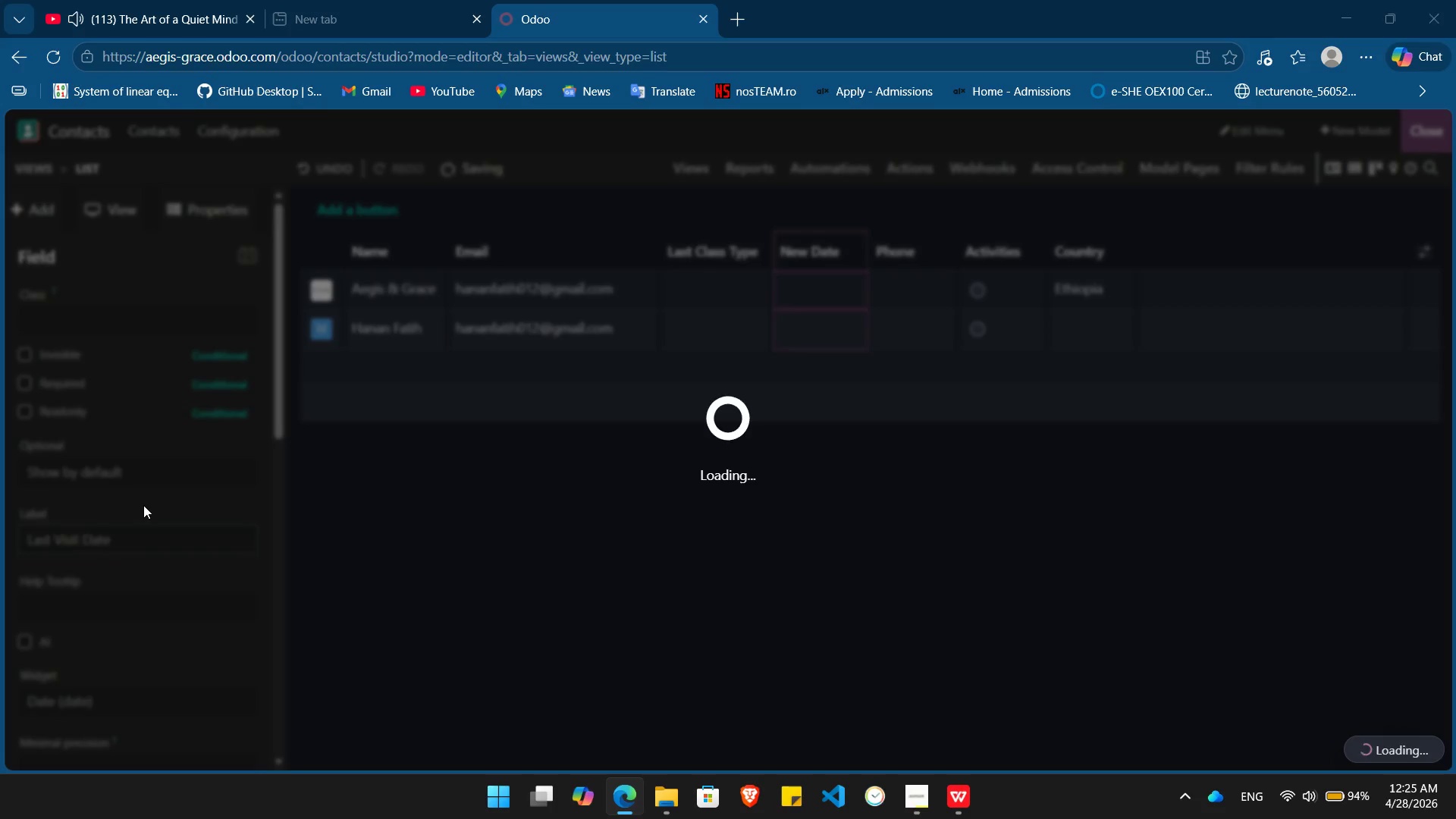 
key(Alt+Tab)
 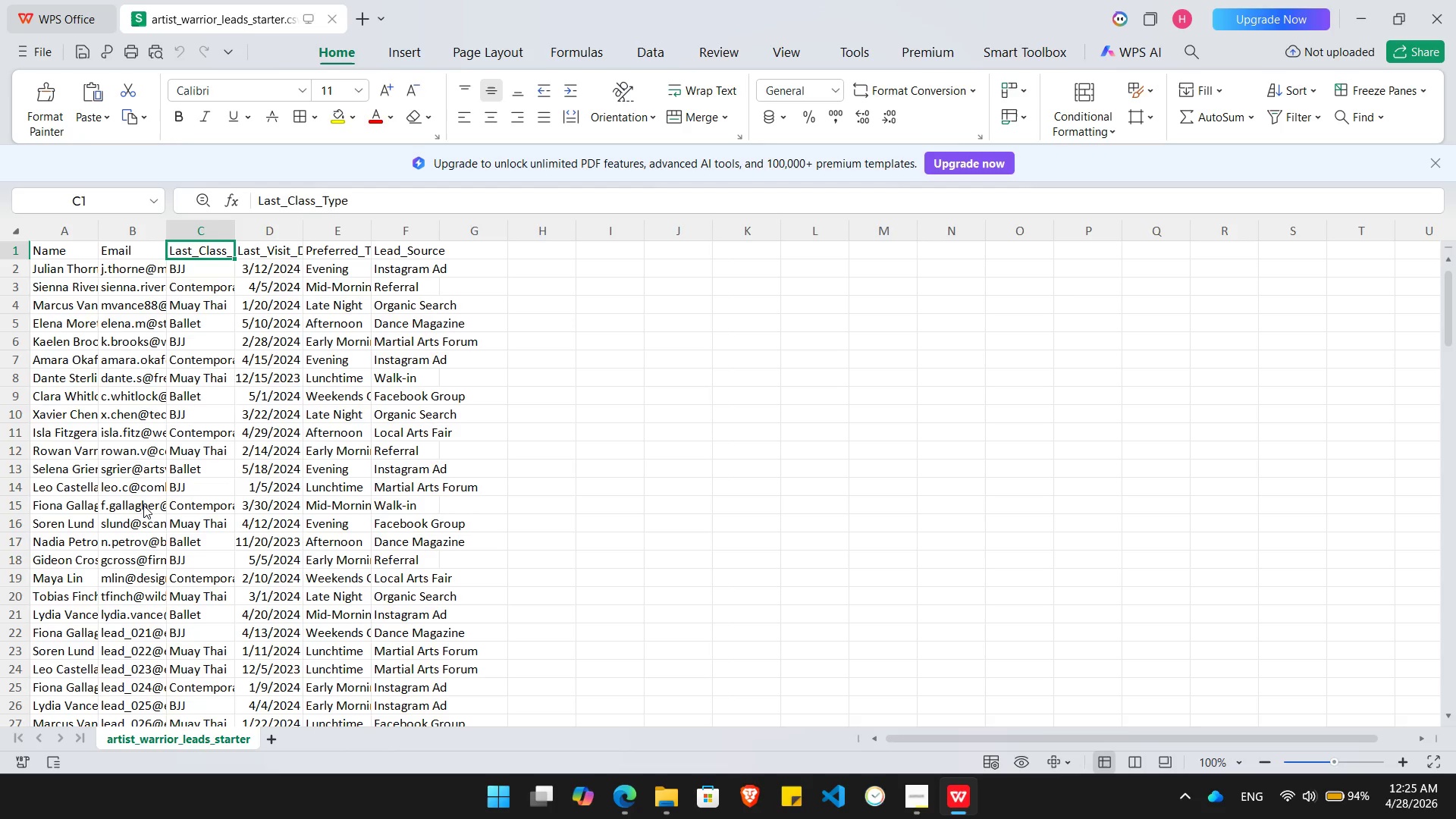 
key(ArrowRight)
 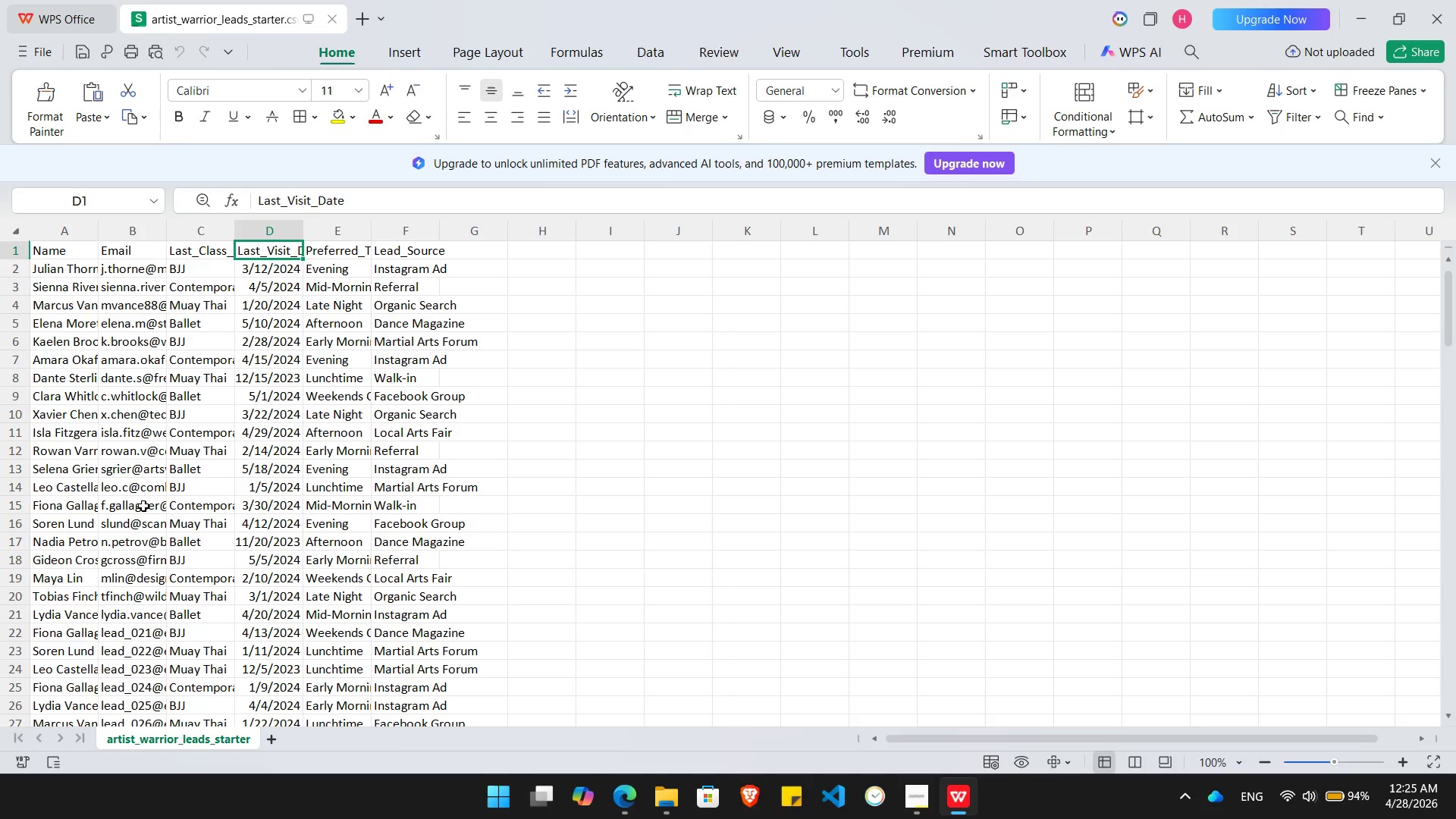 
key(ArrowRight)
 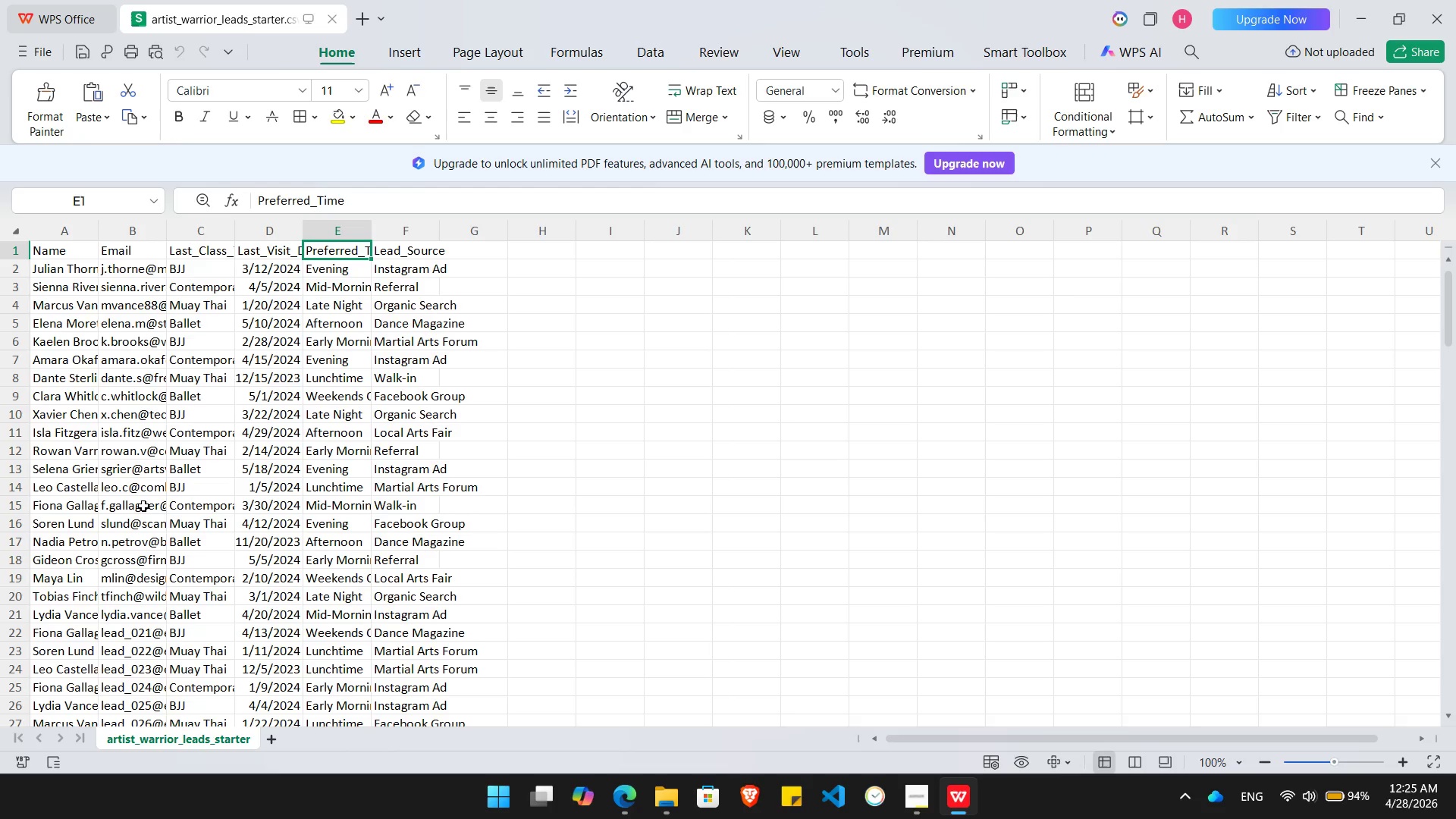 
key(Alt+AltLeft)
 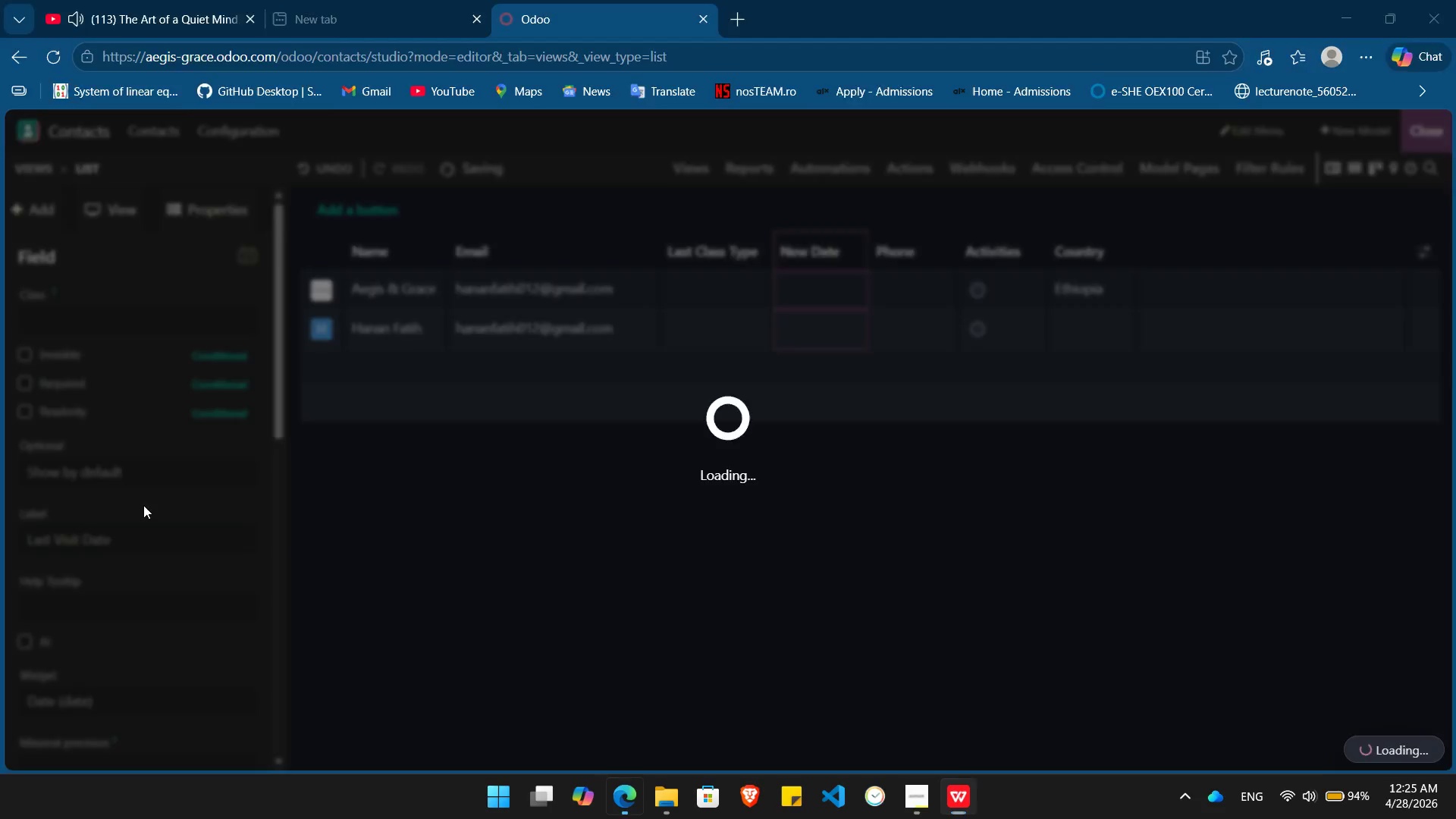 
key(Alt+Tab)
 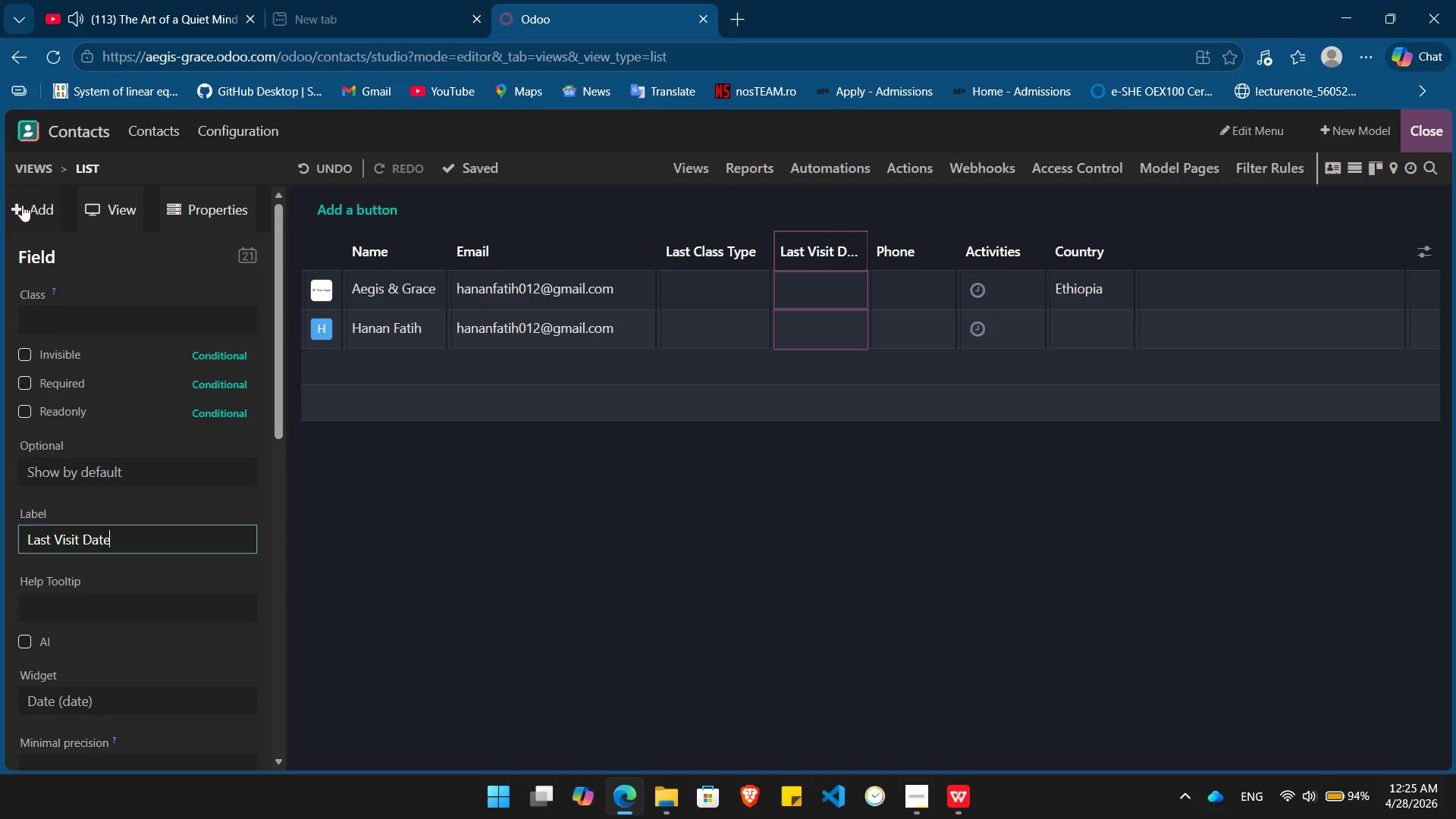 
key(Alt+AltLeft)
 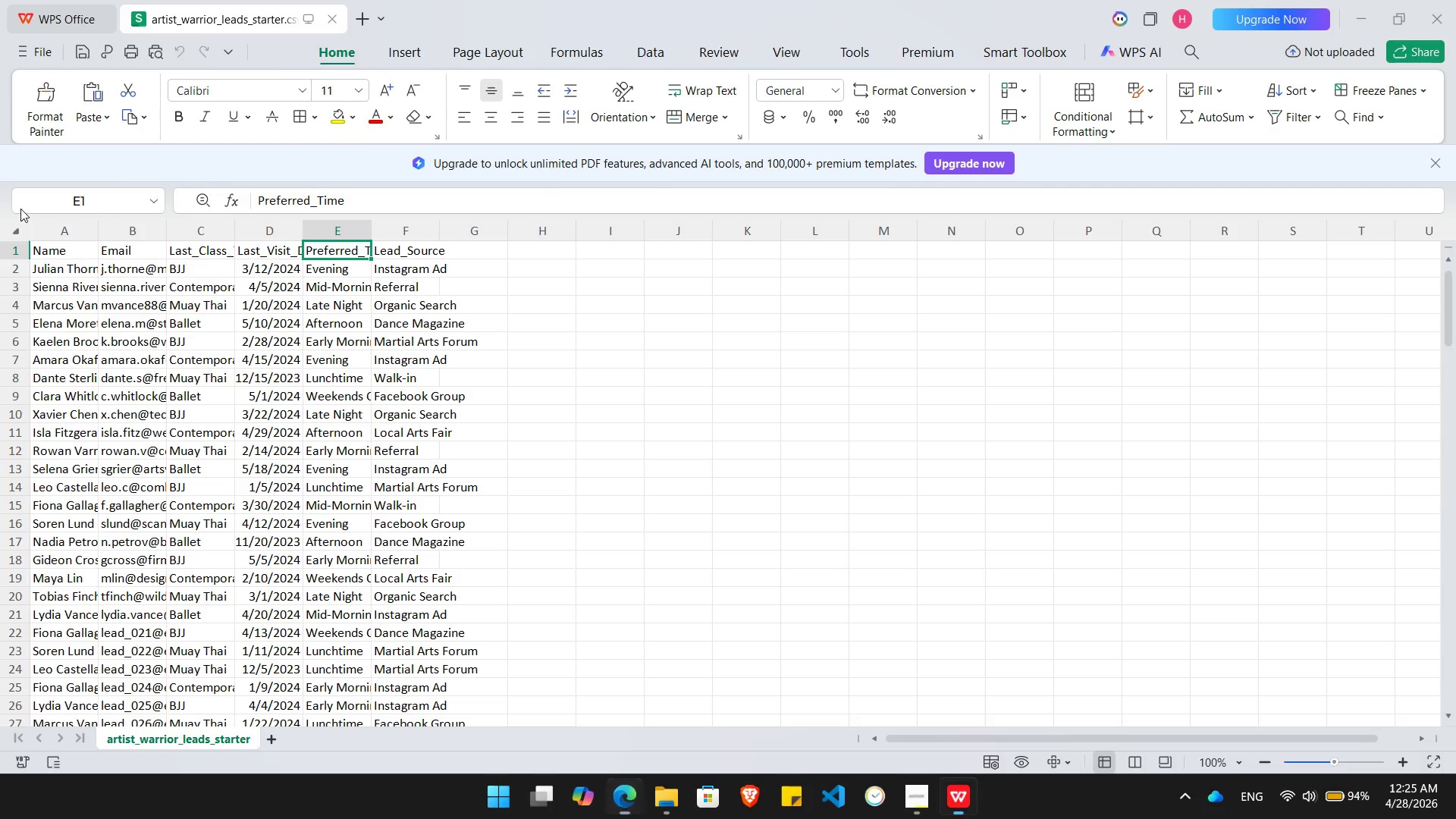 
key(Alt+Tab)
 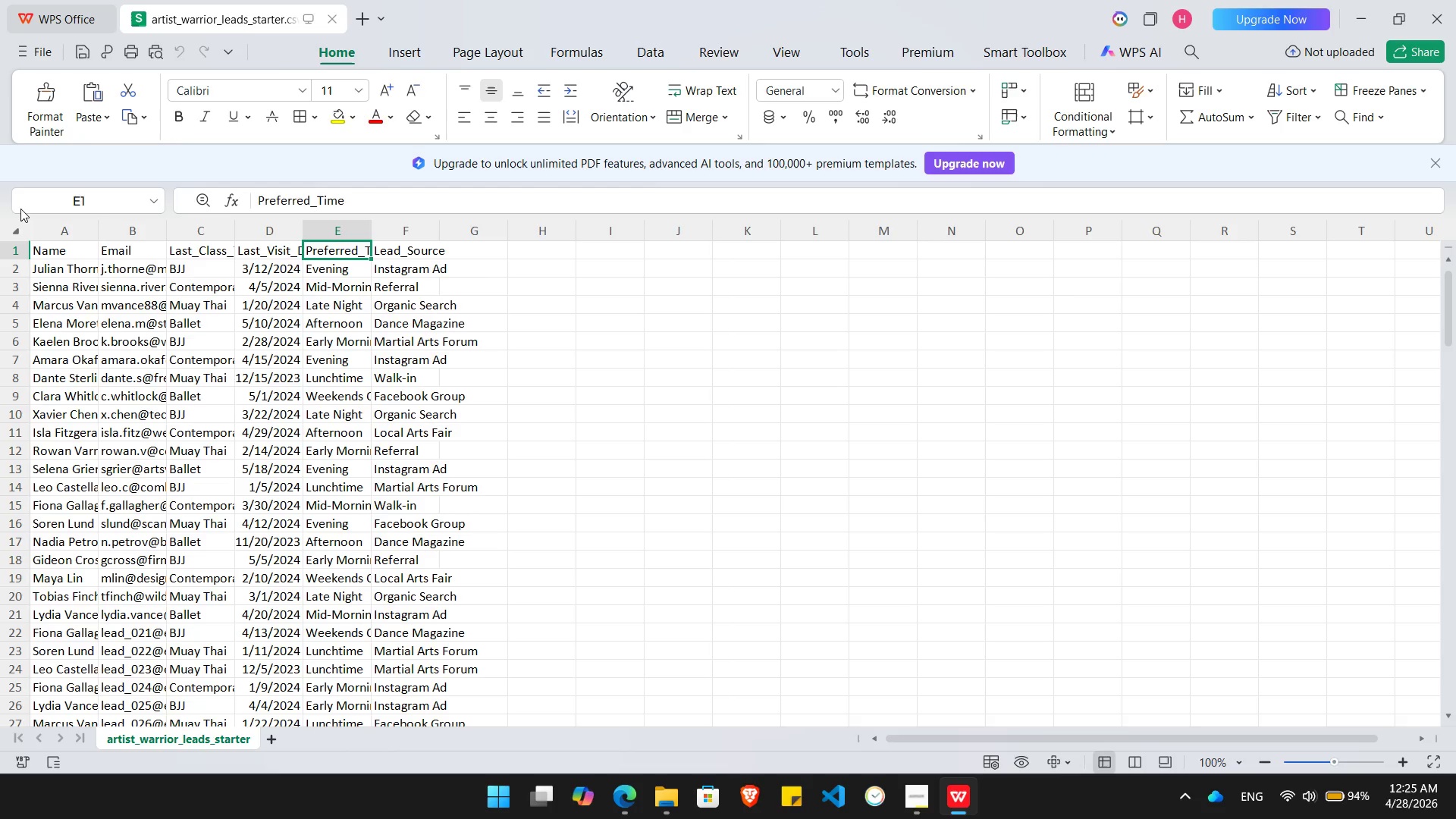 
key(Alt+AltLeft)
 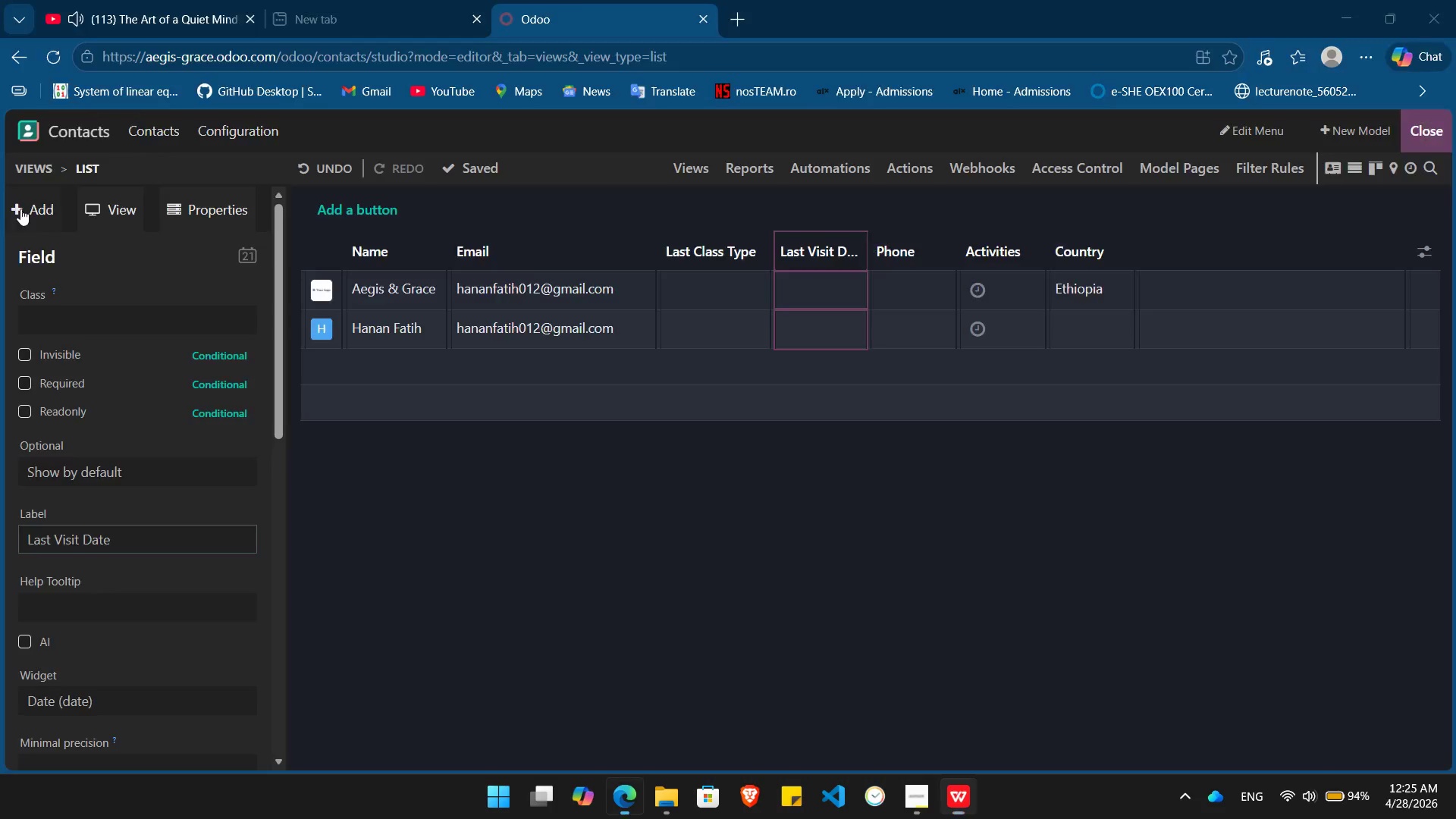 
key(Alt+Tab)
 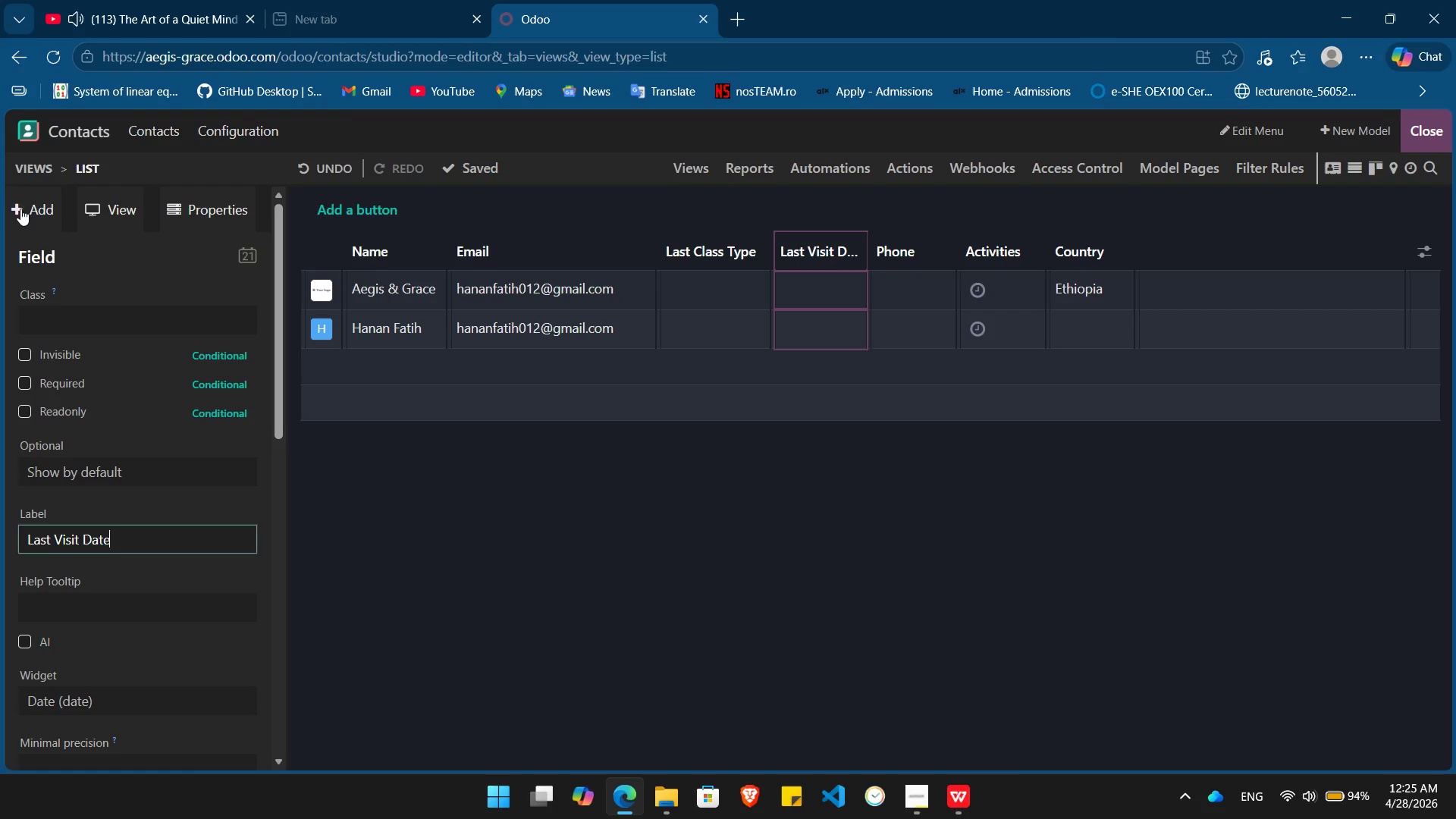 
left_click([20, 209])
 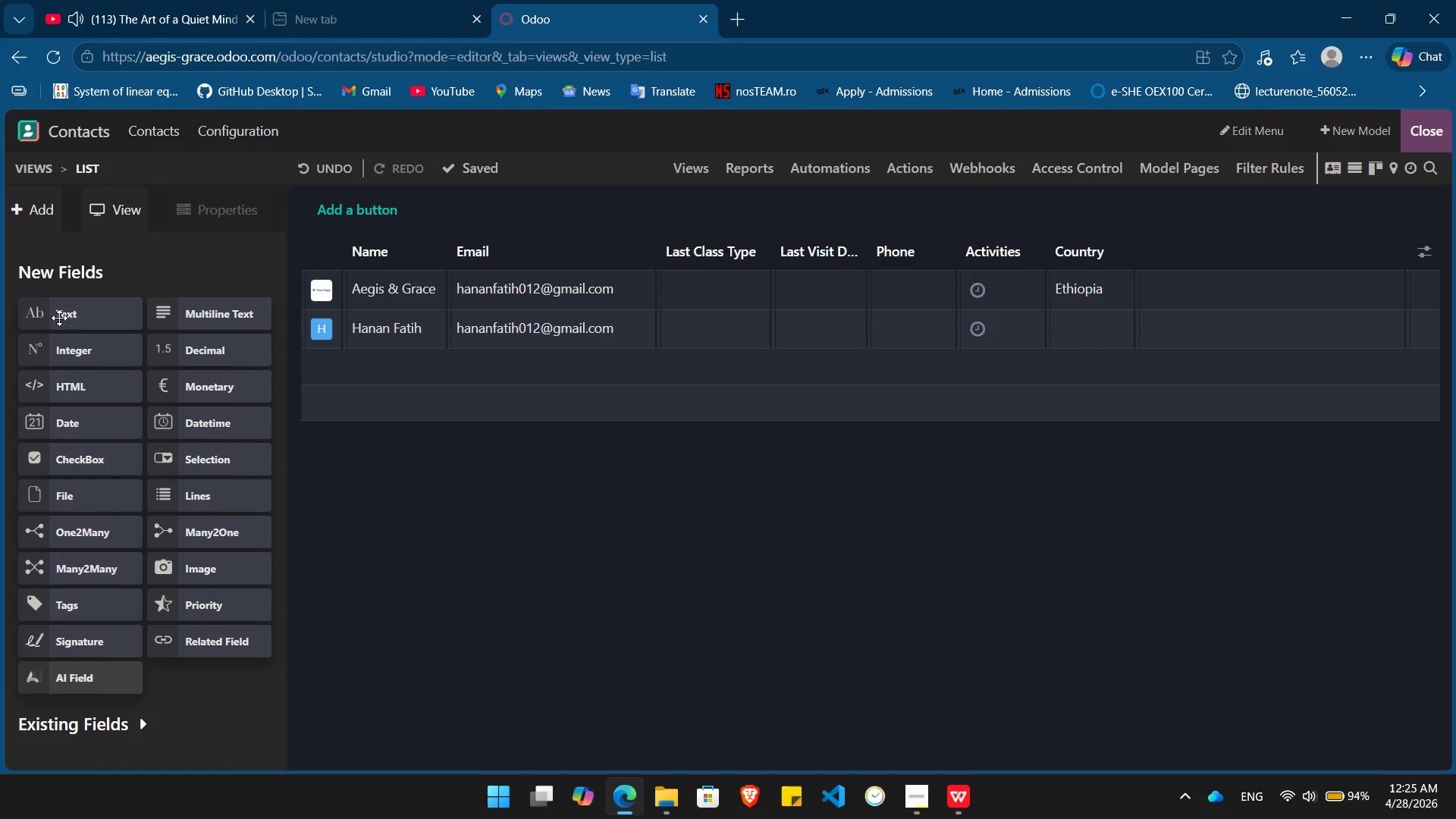 
left_click_drag(start_coordinate=[59, 318], to_coordinate=[886, 252])
 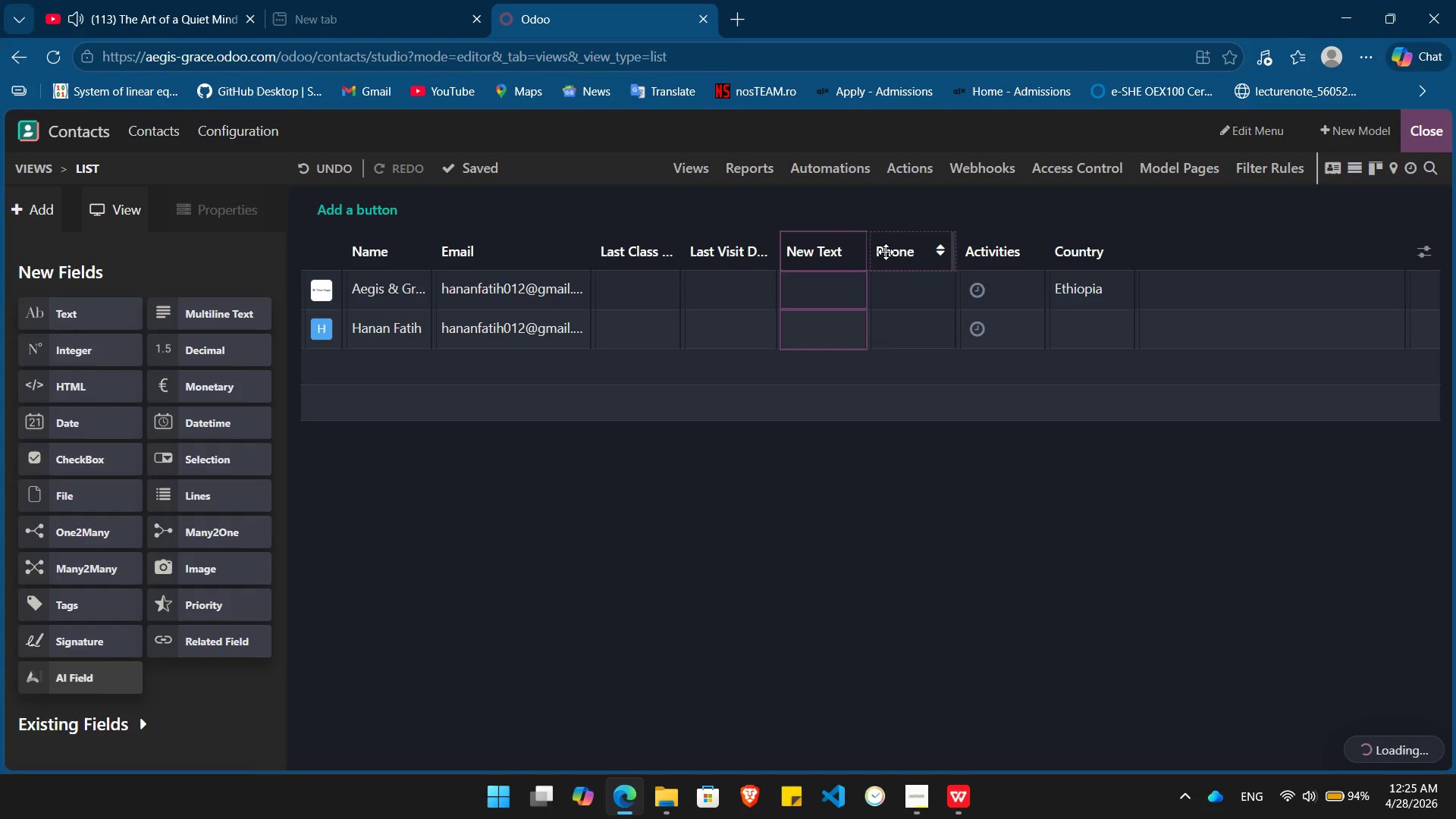 
hold_key(key=Backspace, duration=0.98)
 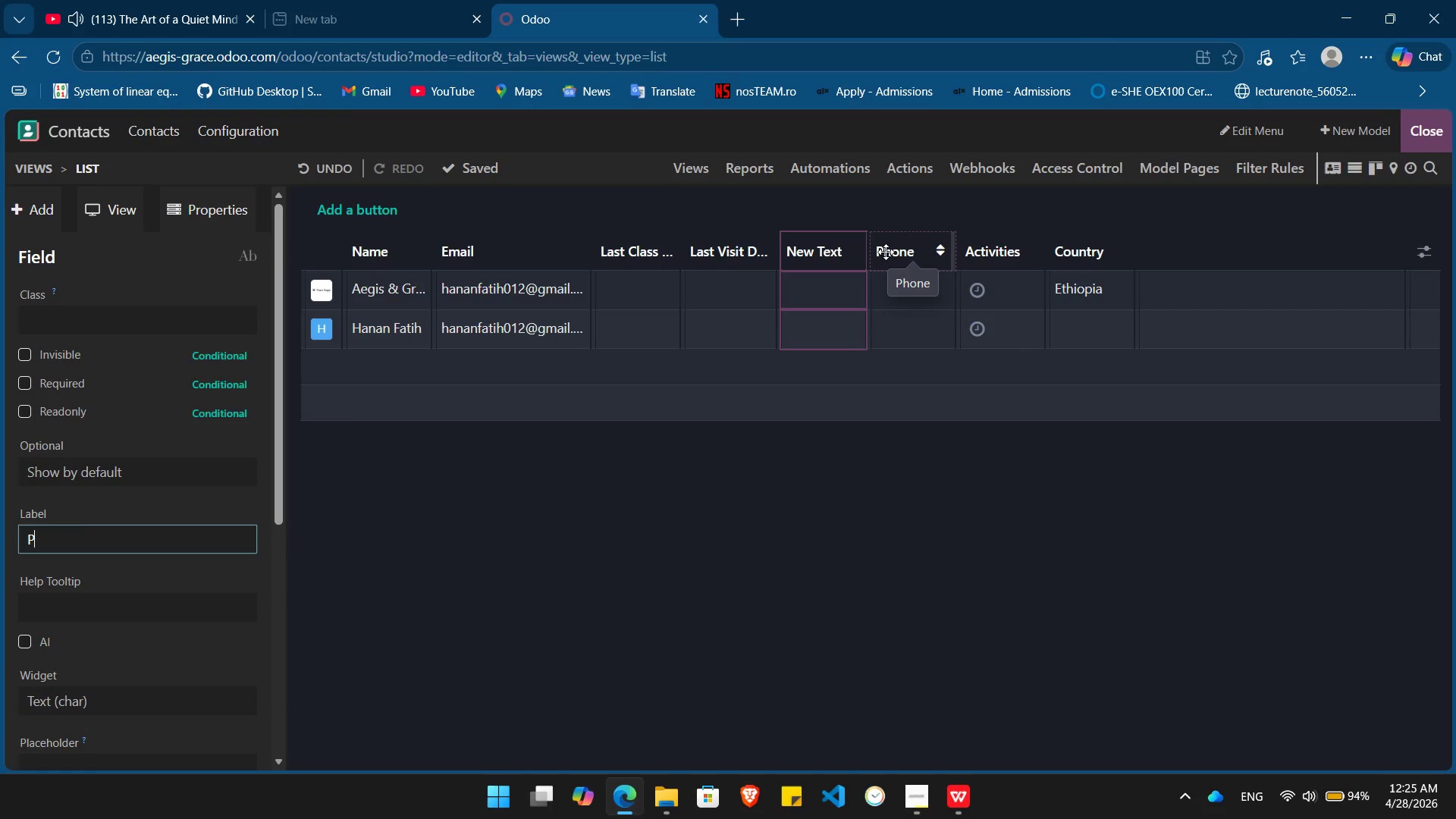 
type(Preferred Time)
 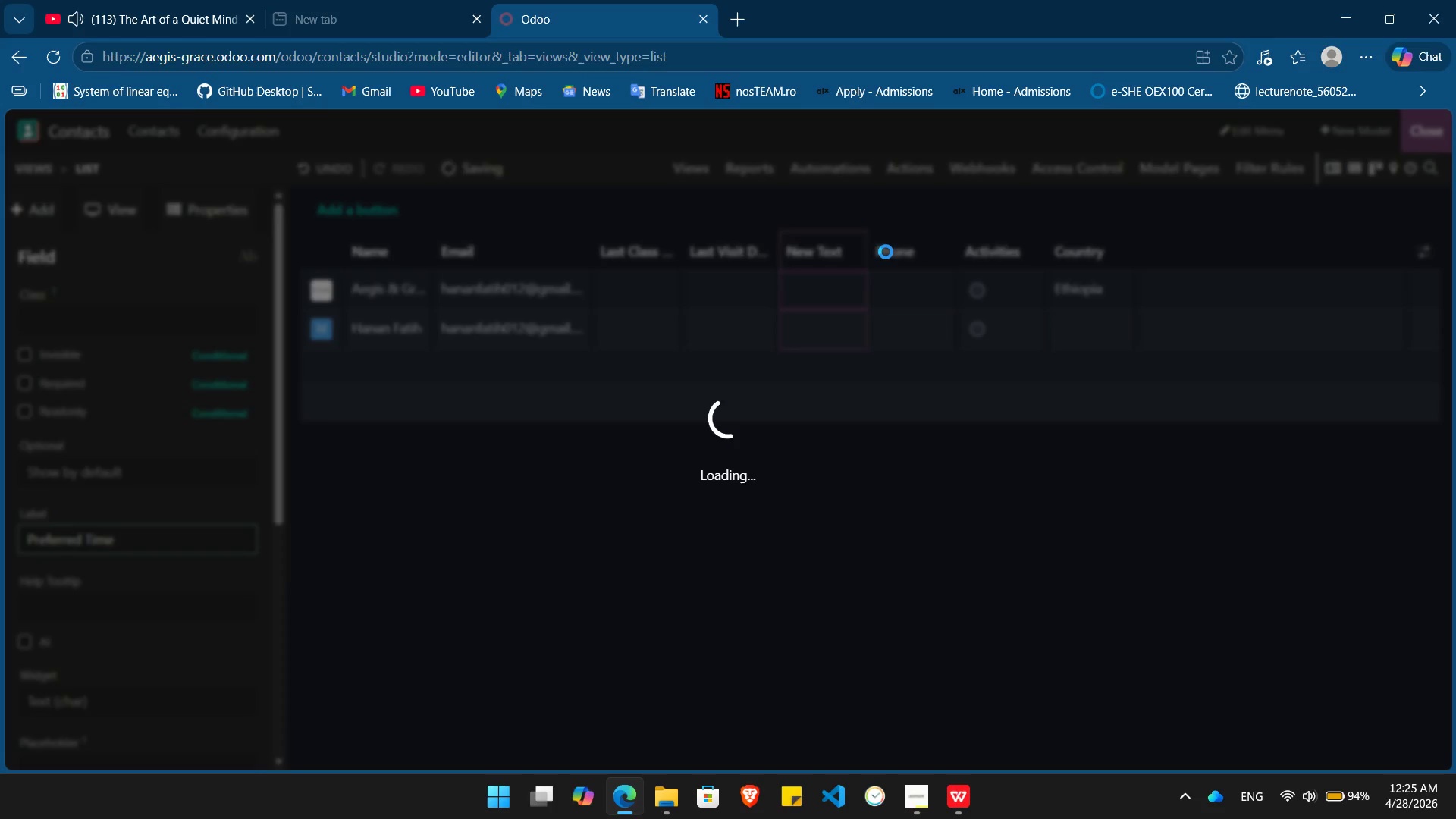 
 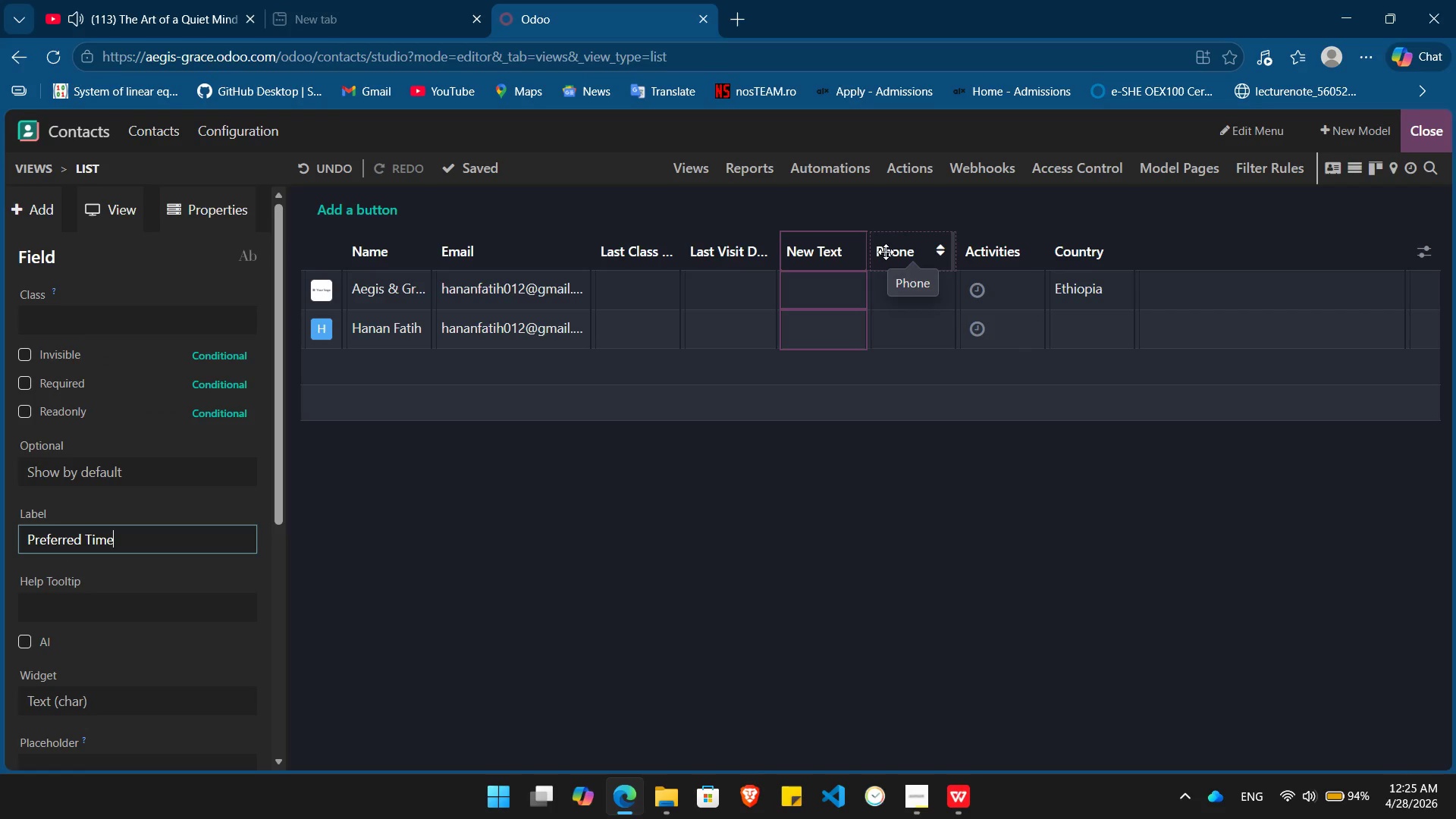 
key(Enter)
 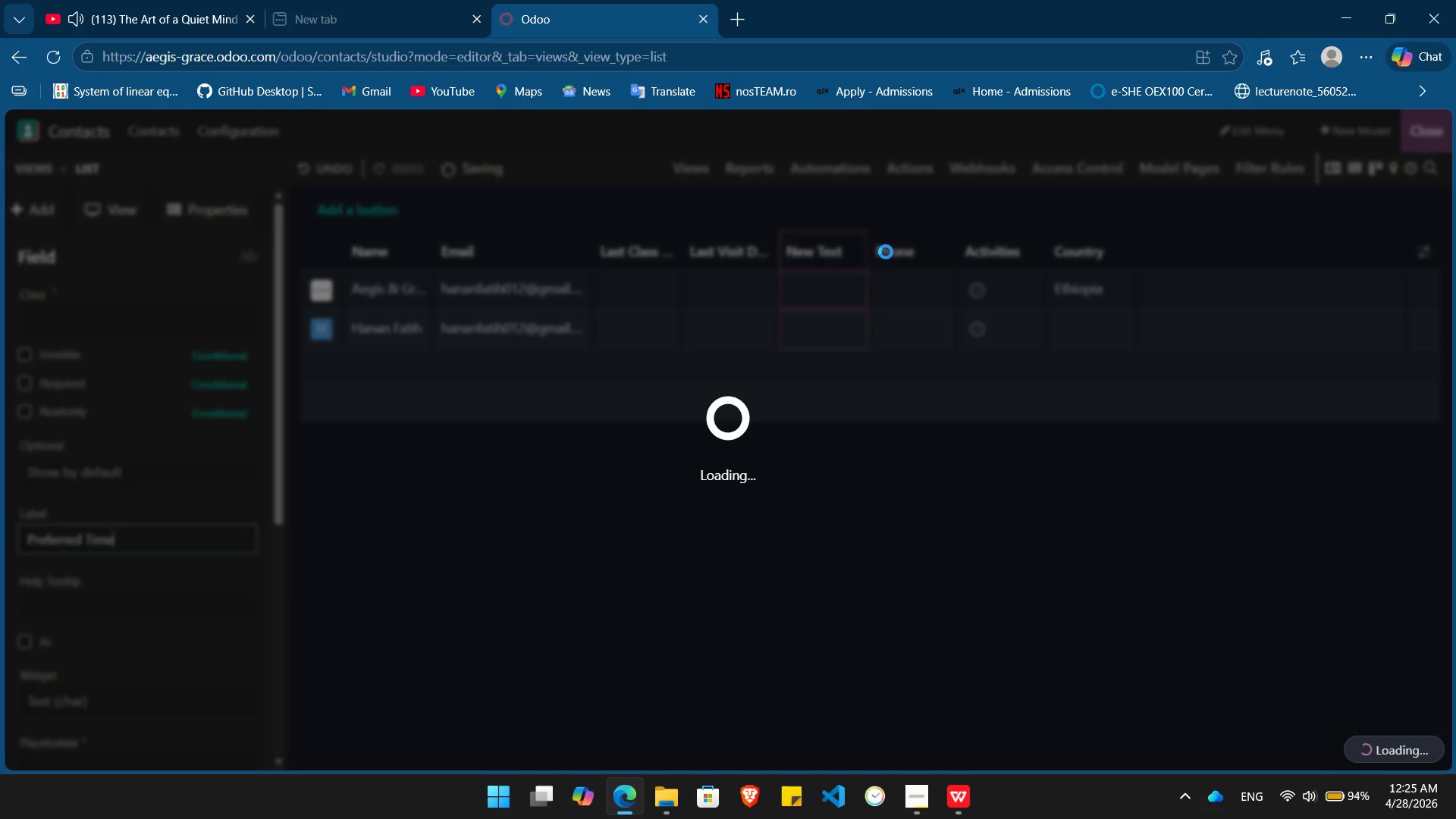 
key(Alt+AltLeft)